 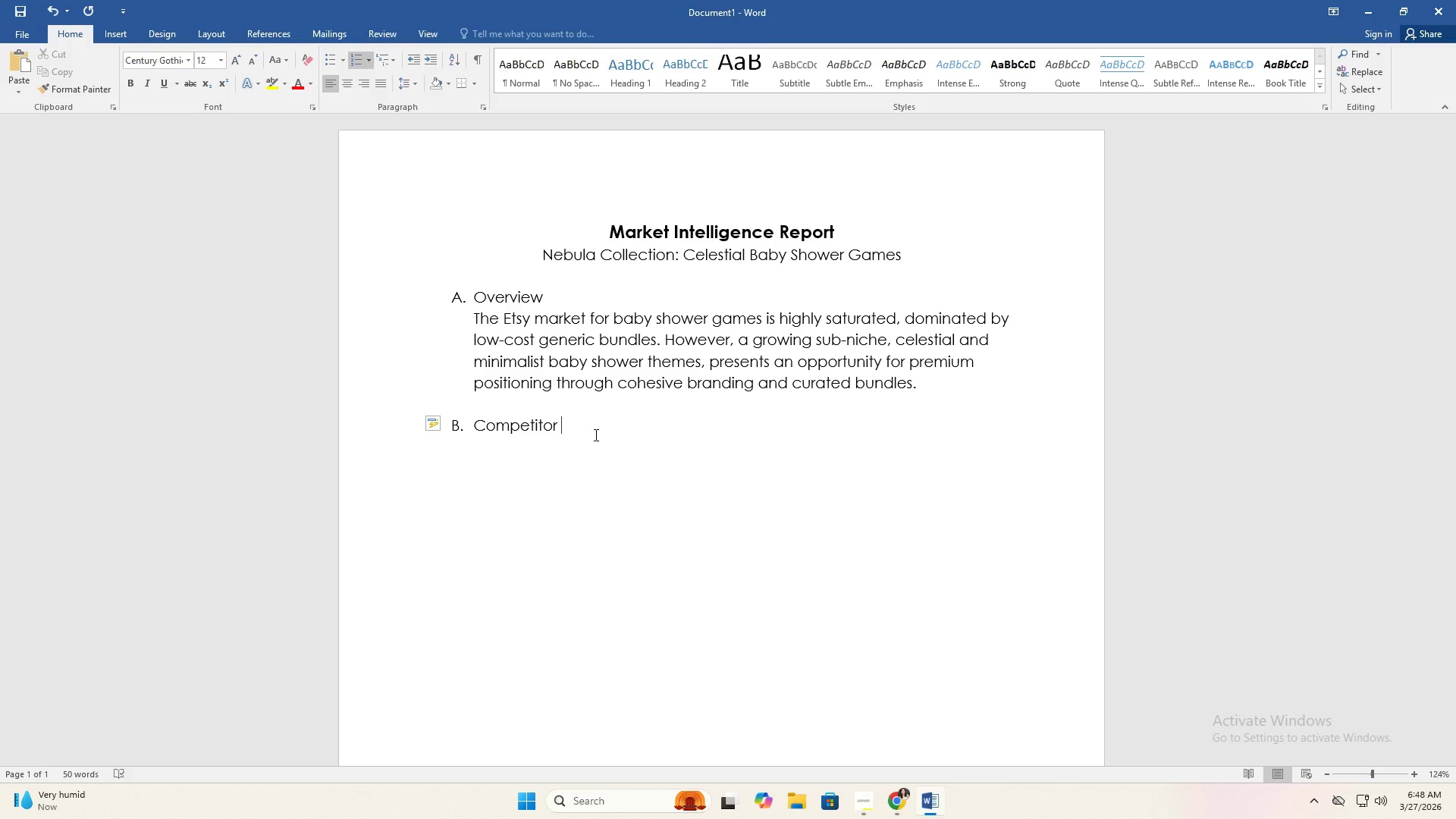 
hold_key(key=ShiftRight, duration=0.61)
 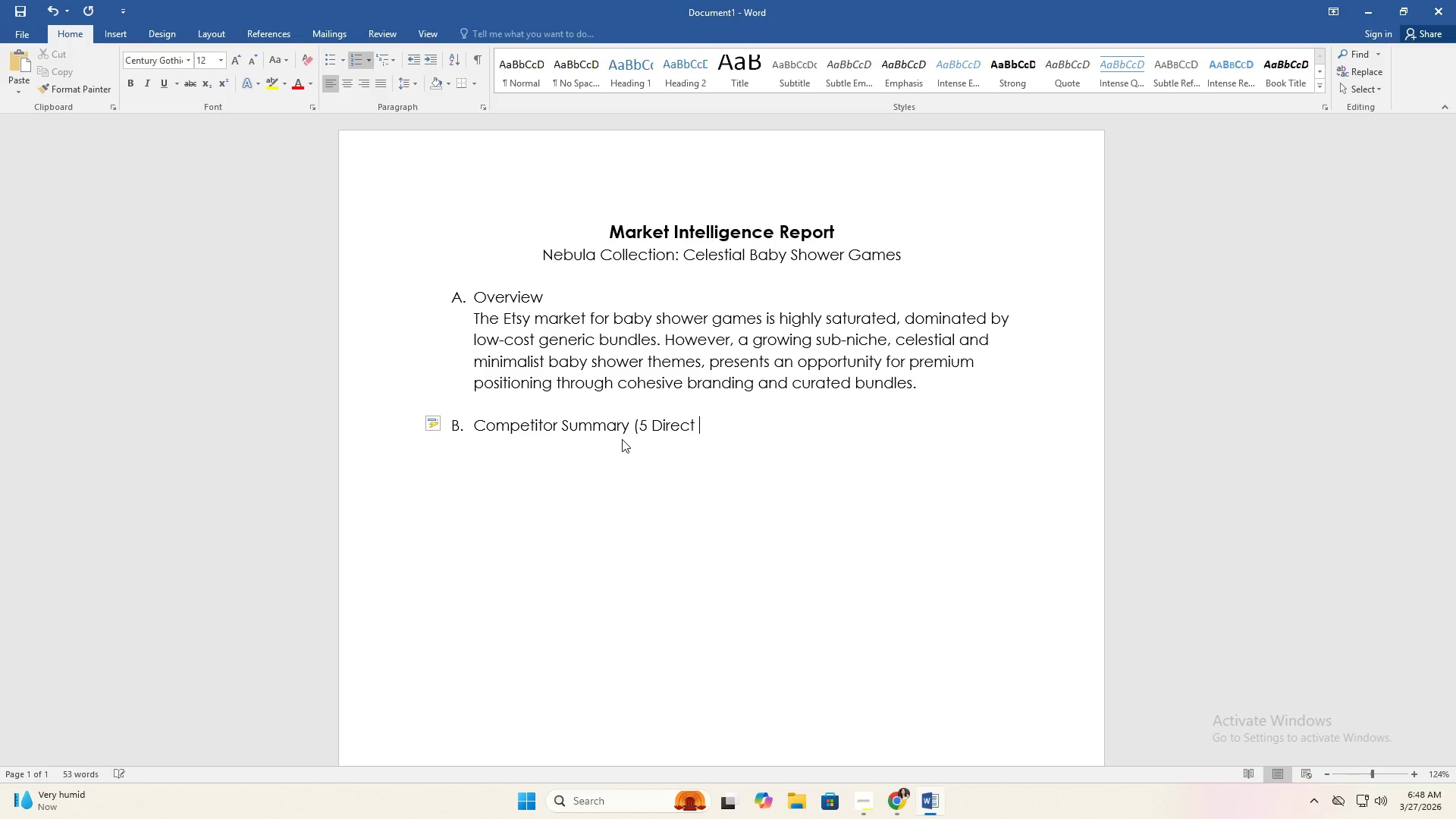 
wait(8.58)
 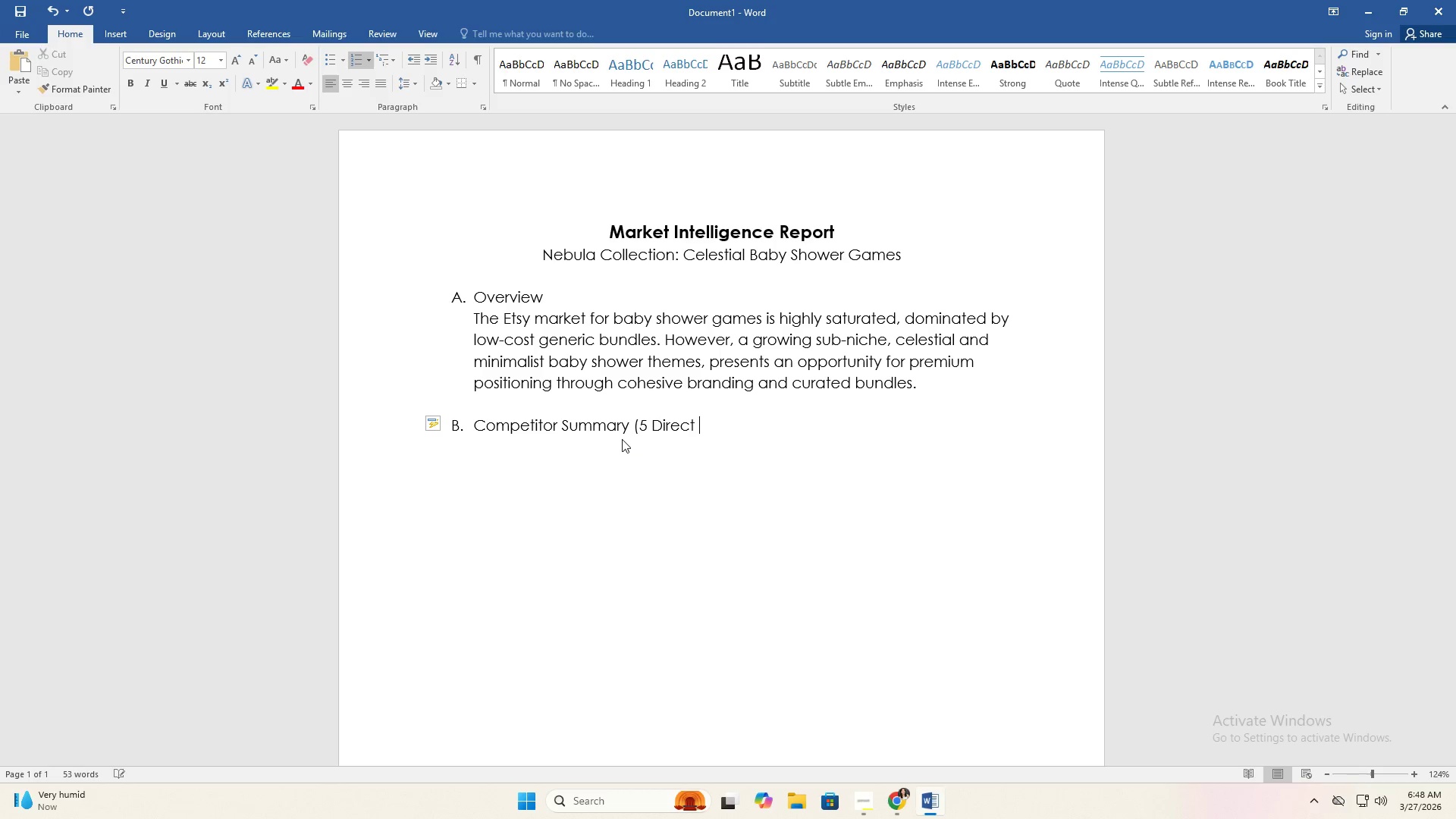 
hold_key(key=ShiftRight, duration=0.69)
 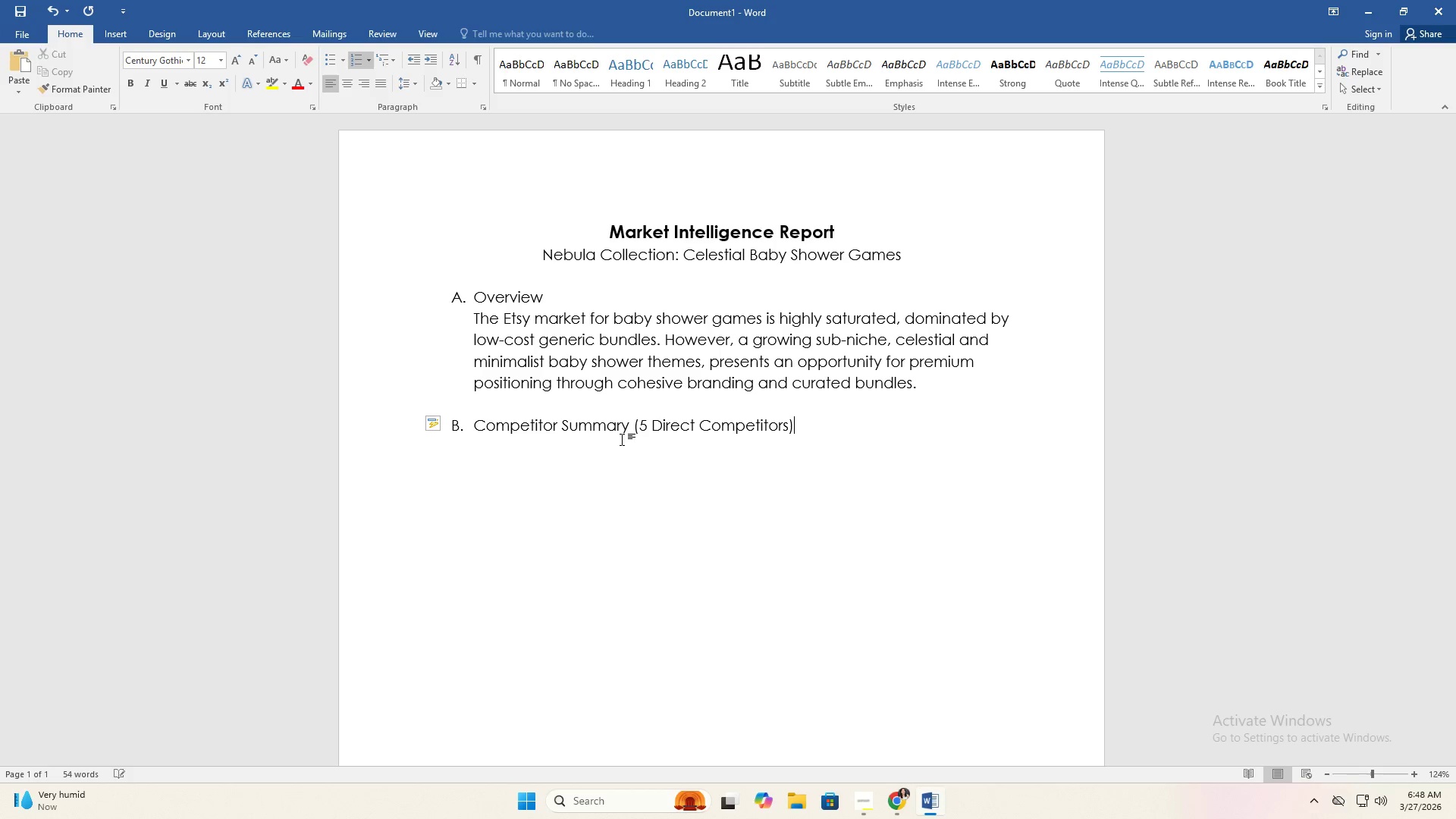 
key(Enter)
 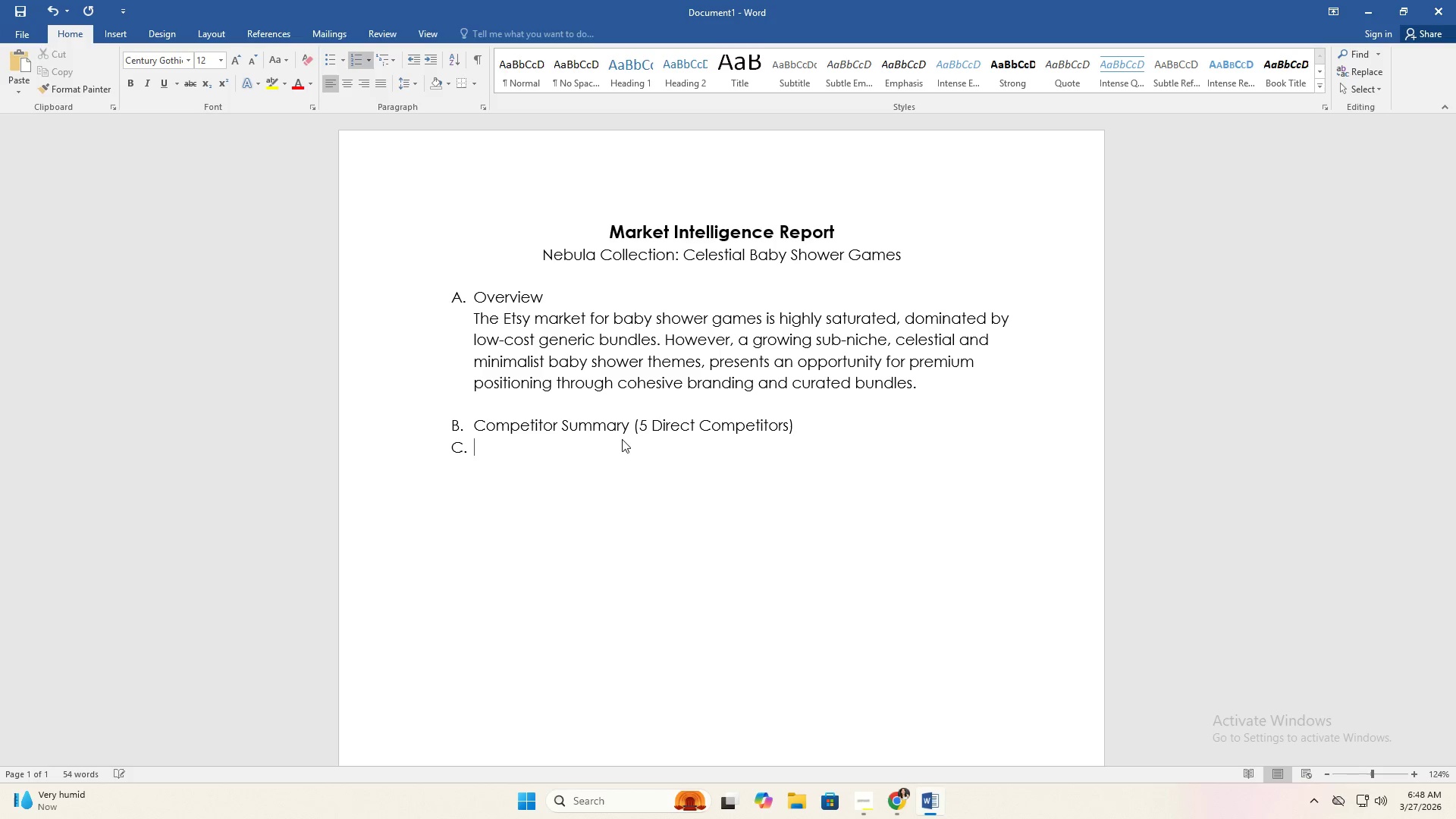 
key(Backspace)
 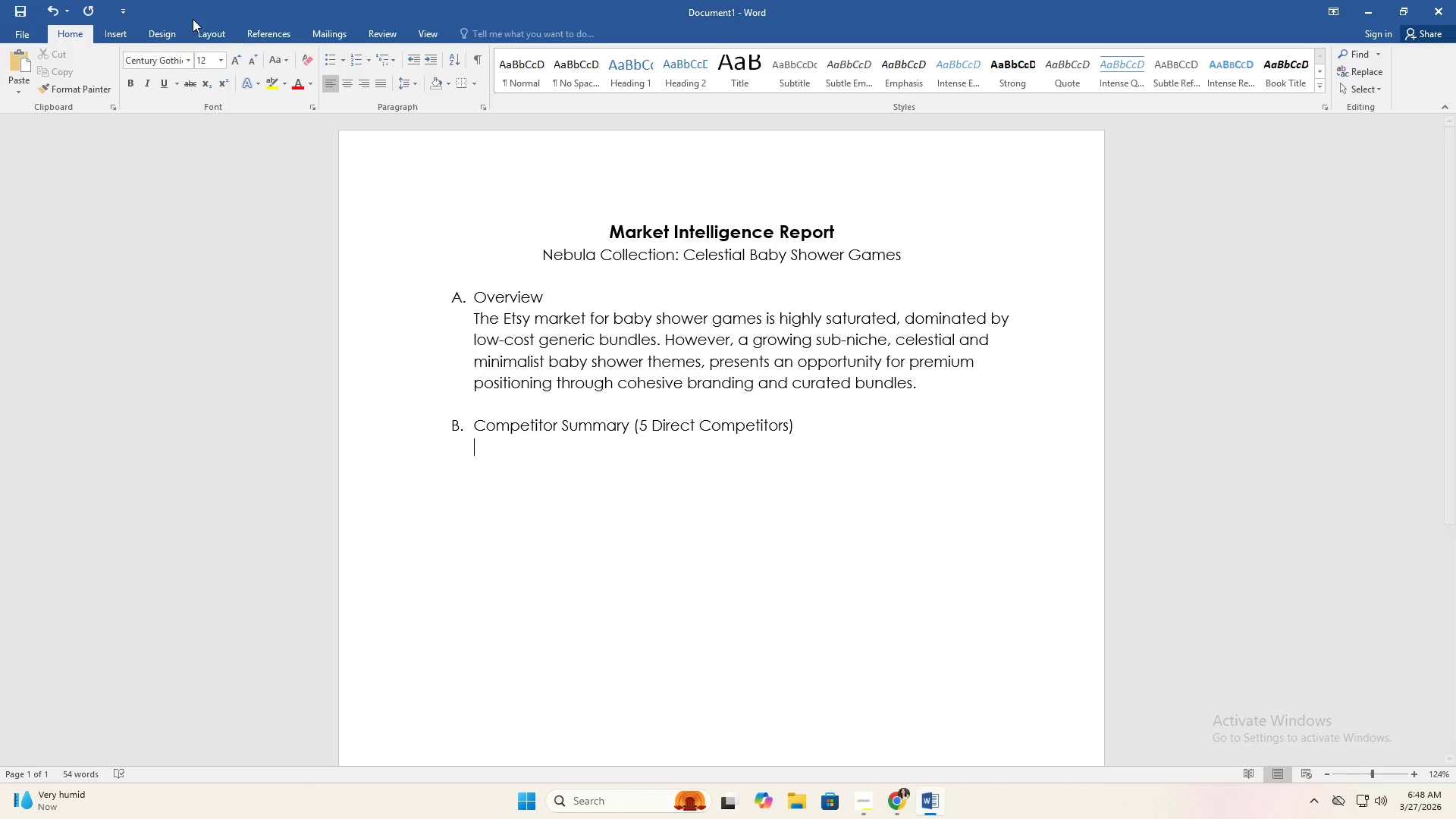 
left_click([124, 39])
 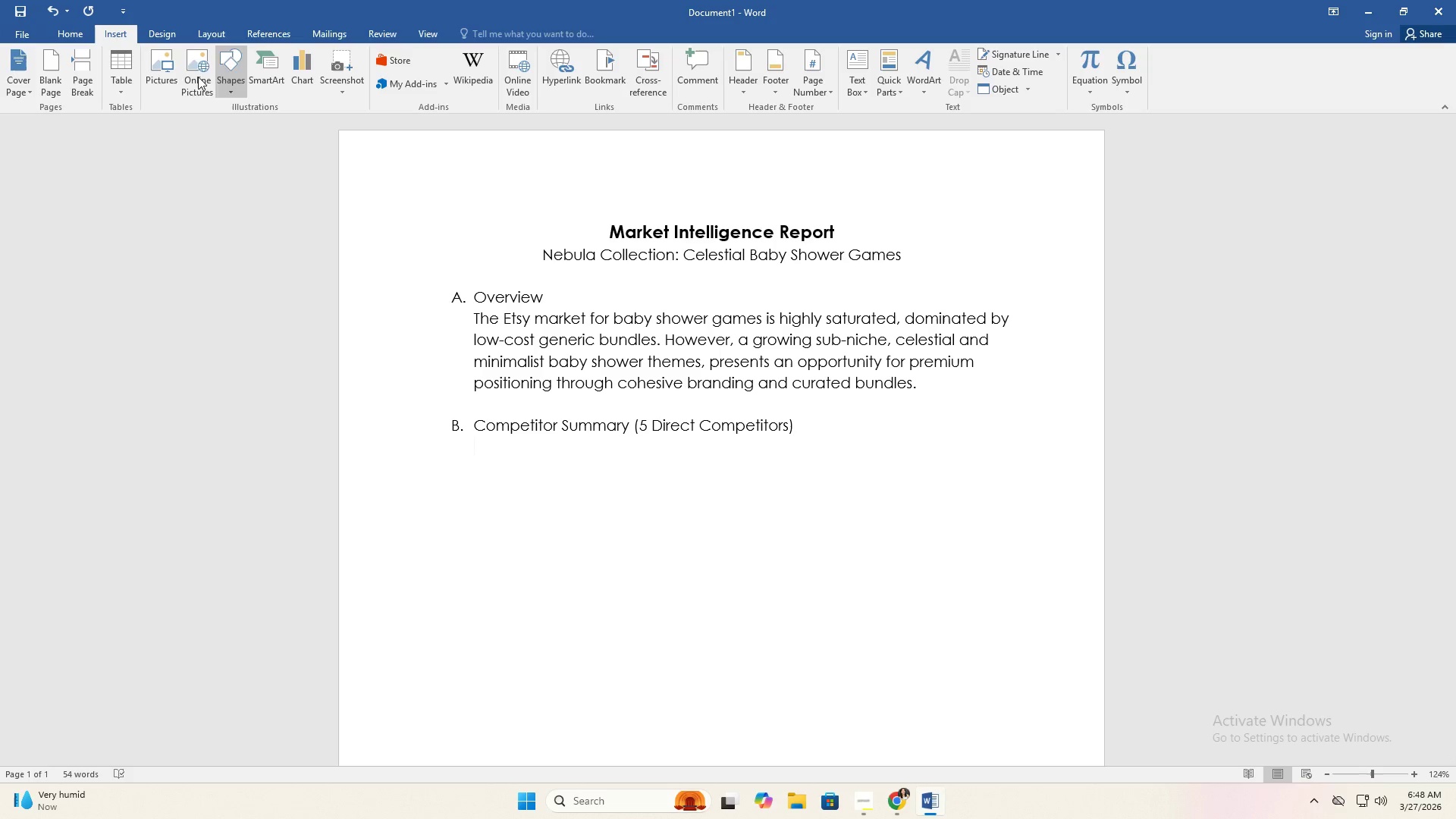 
left_click([128, 74])
 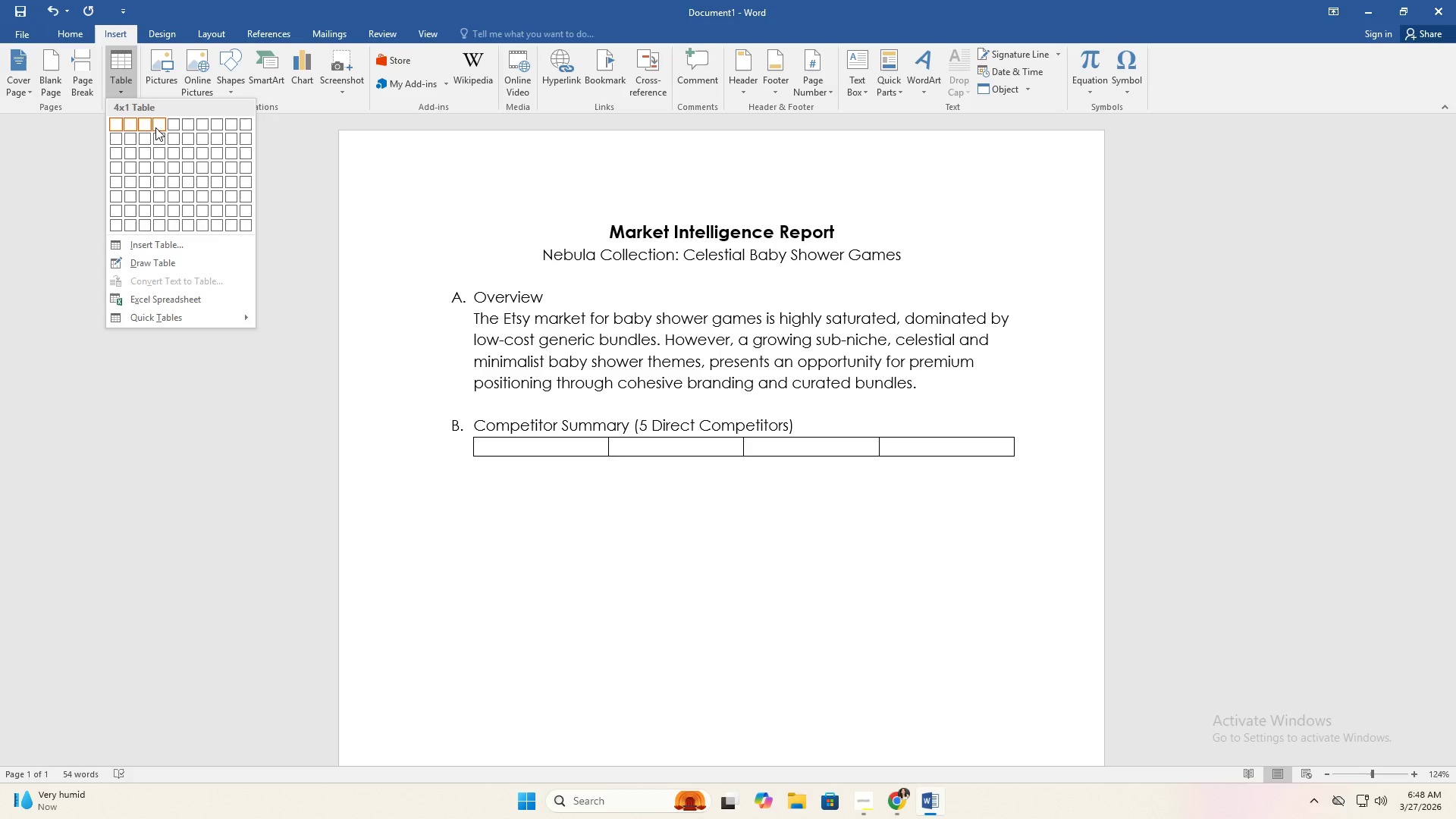 
left_click([169, 127])
 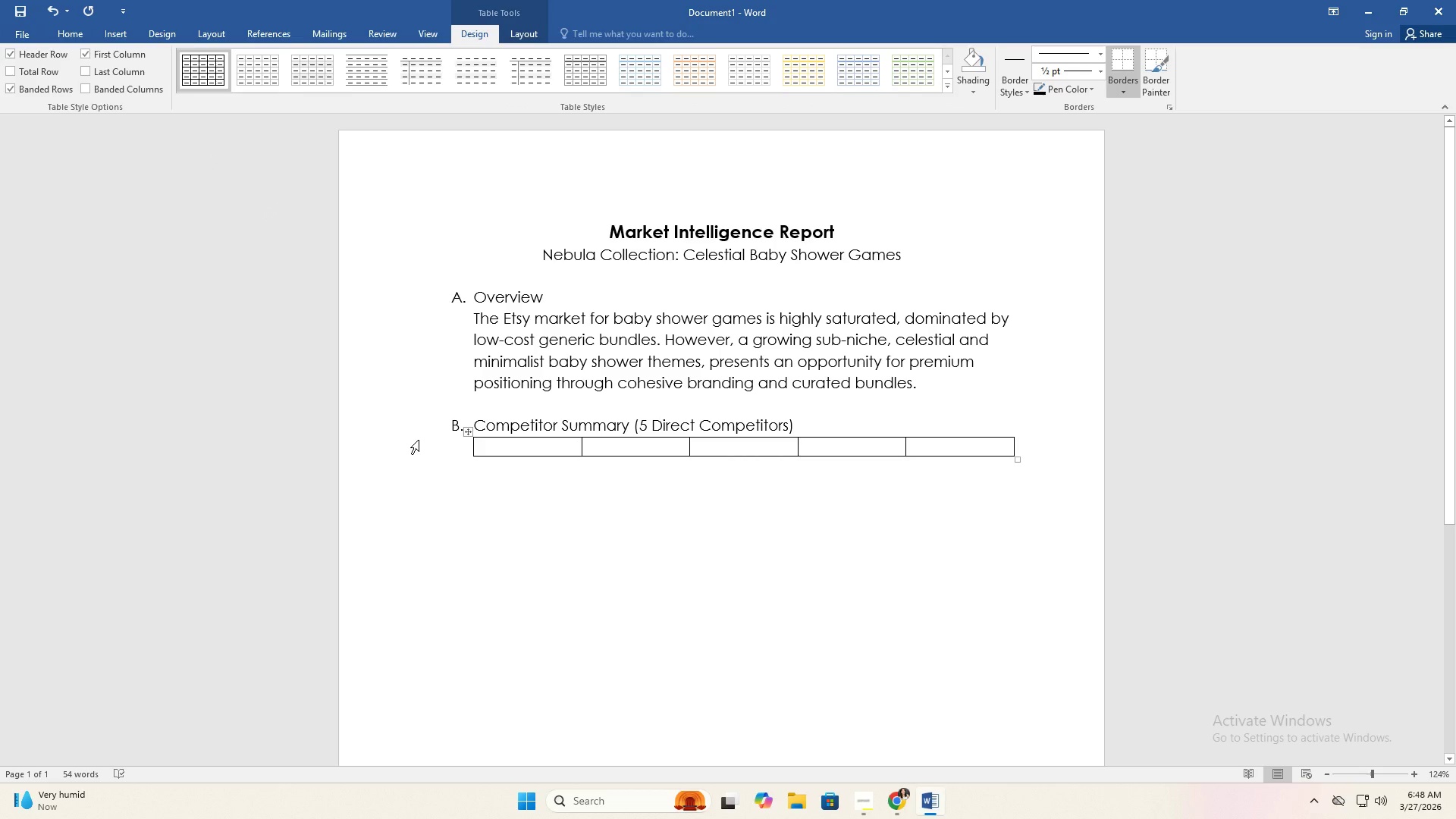 
type(Competitor Type)
key(Tab)
type(Product Offering )
key(Tab)
type(Individual Price)
key(Tab)
type(Bundle Price)
key(Tab)
type(Por)
key(Backspace)
type(sitioning)
 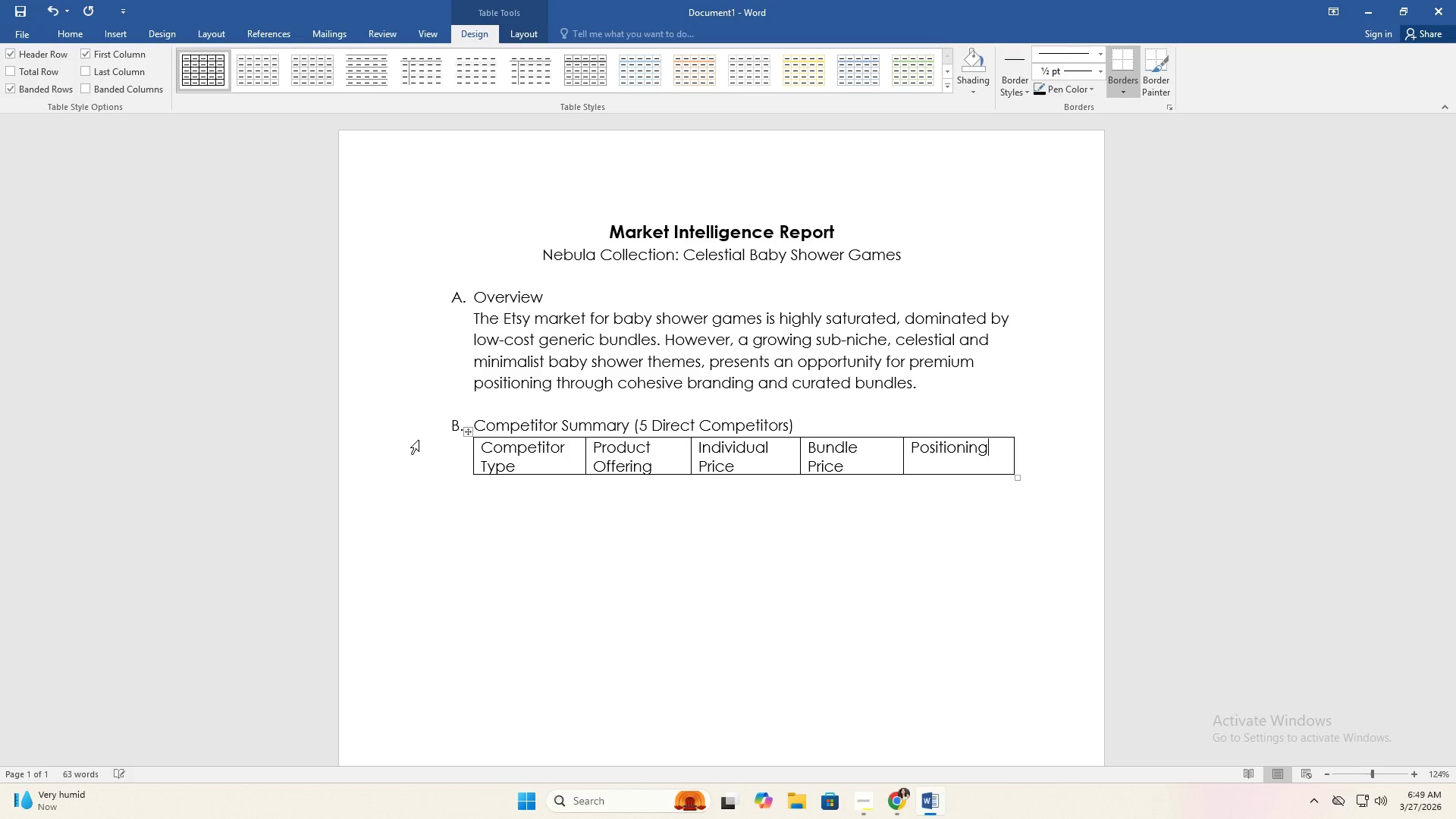 
scroll: coordinate [419, 440], scroll_direction: up, amount: 3.0
 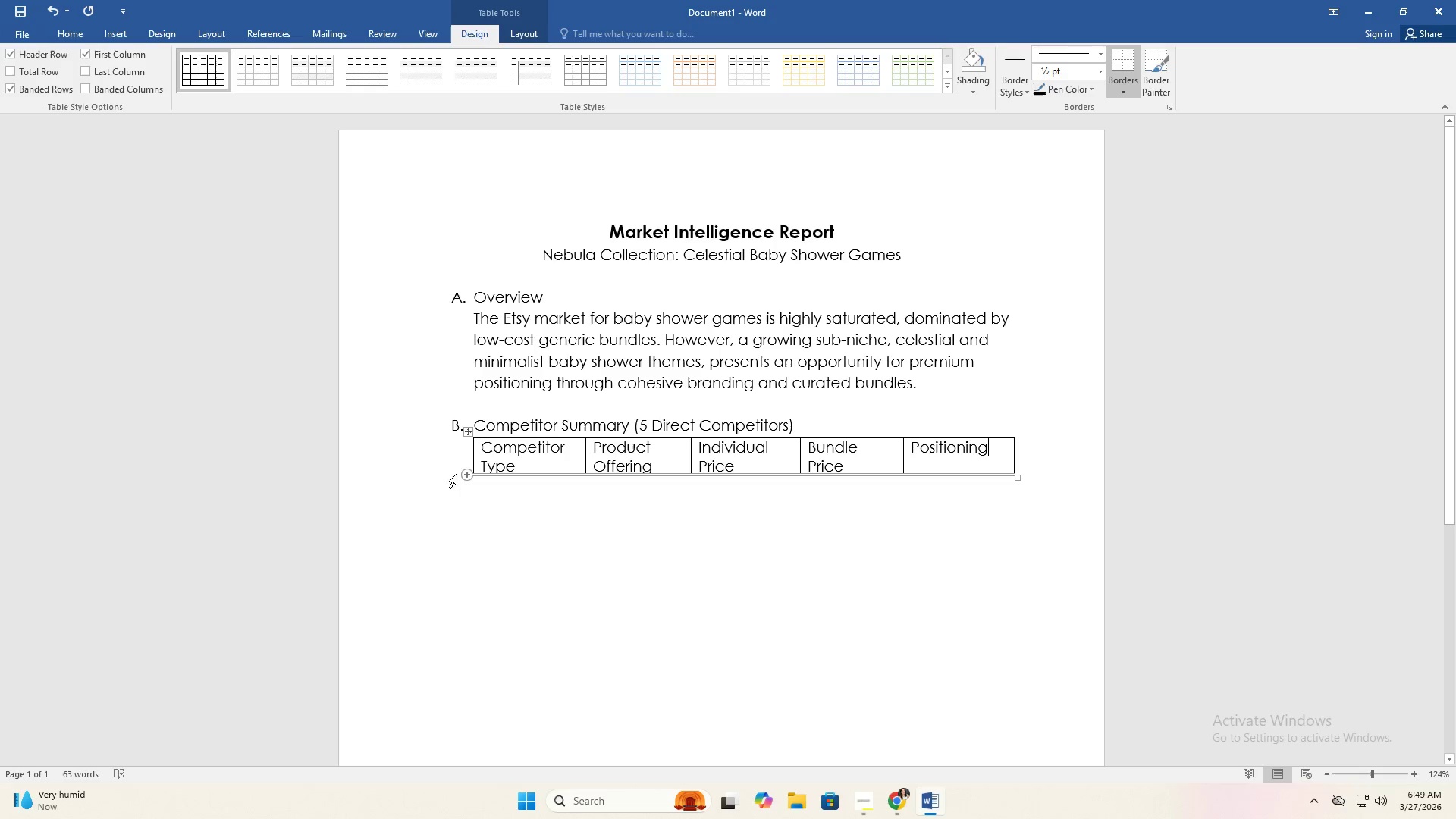 
left_click([489, 488])
 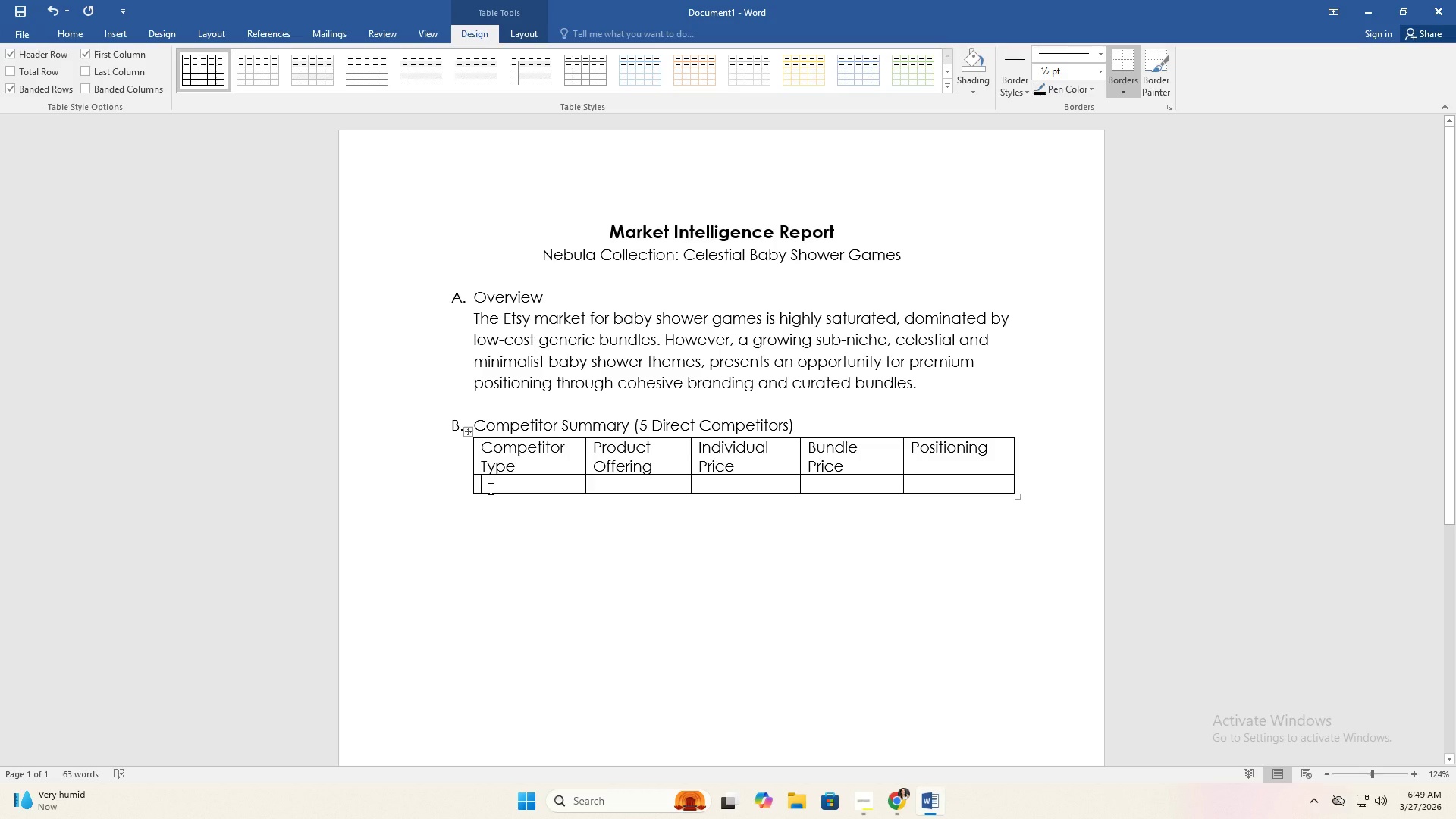 
type(Genr)
key(Backspace)
type(eric Bulk Seler)
key(Backspace)
key(Backspace)
key(Backspace)
type(ller)
key(Tab)
type(15-25 game bundles)
key(Tab)
 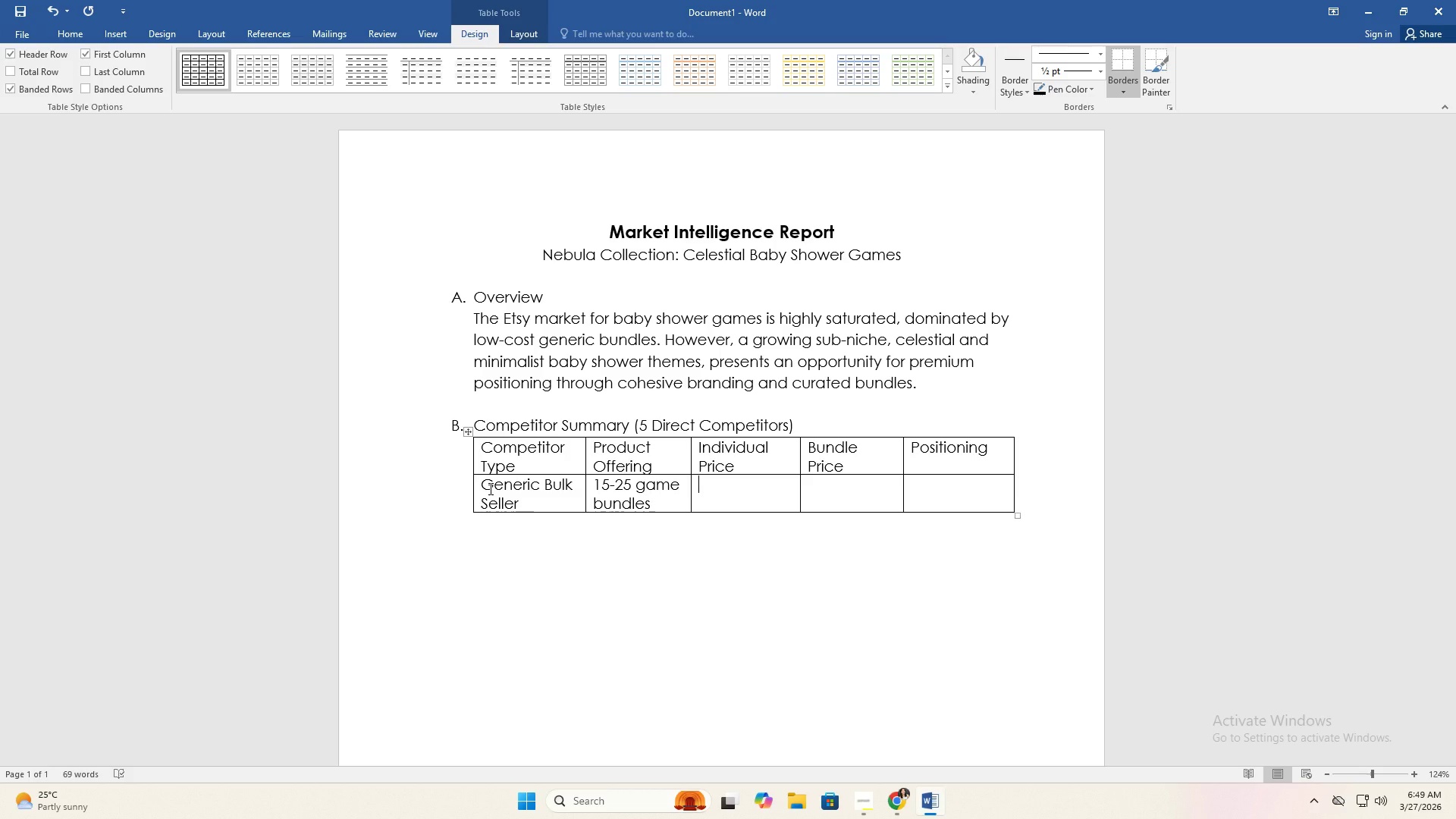 
hold_key(key=ShiftRight, duration=1.5)
 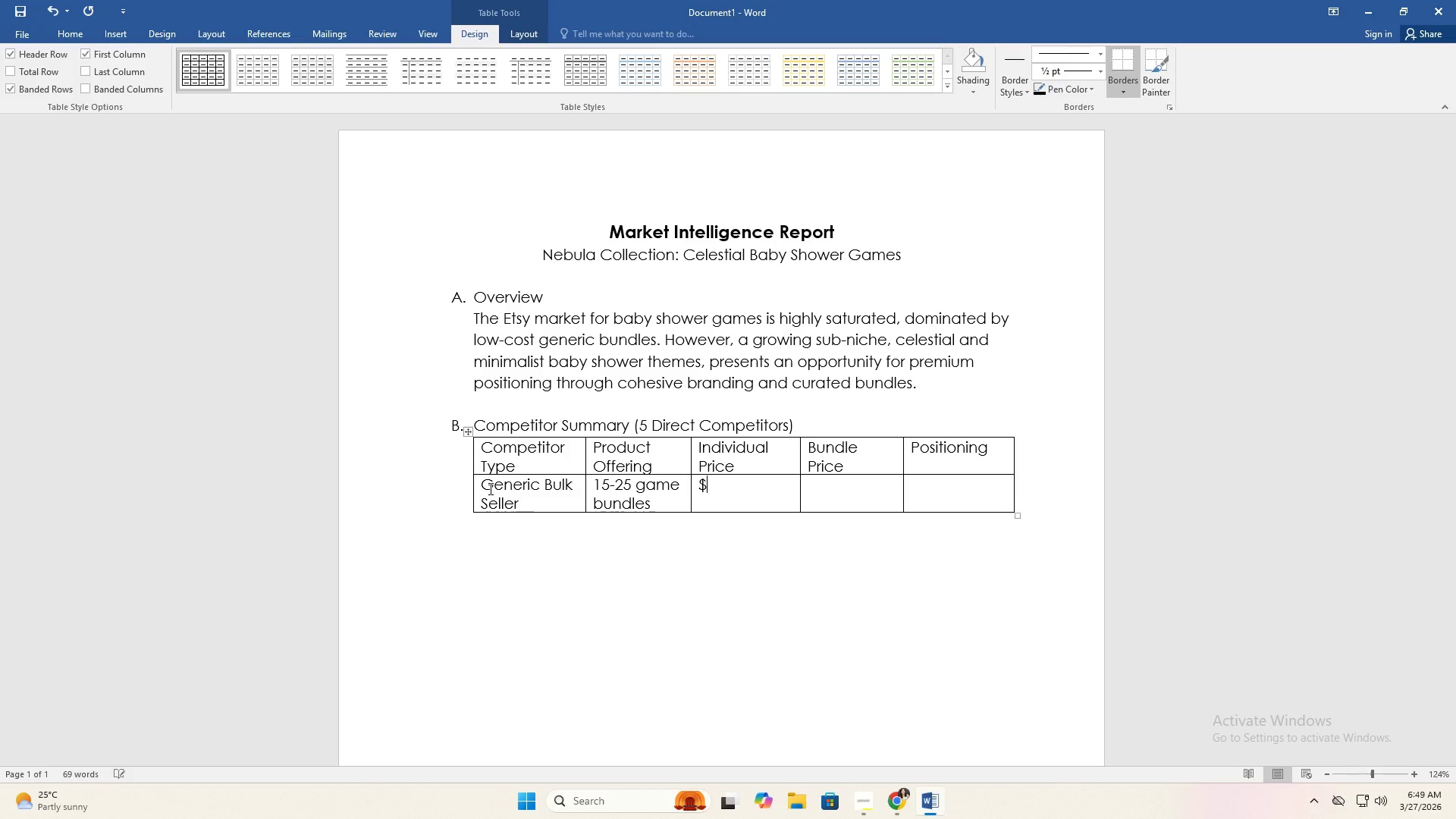 
type($1.00-)
 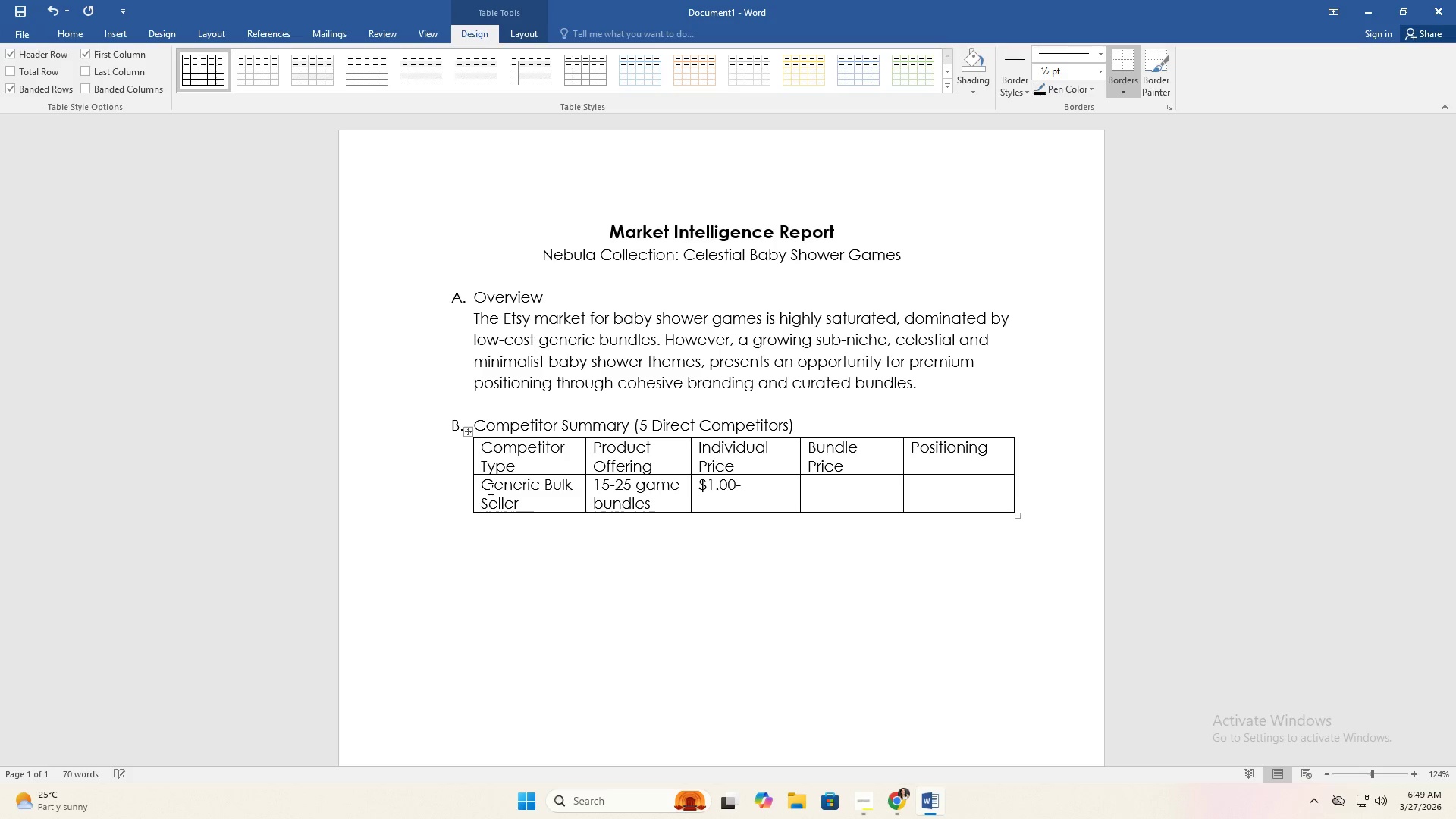 
hold_key(key=ShiftRight, duration=1.52)
 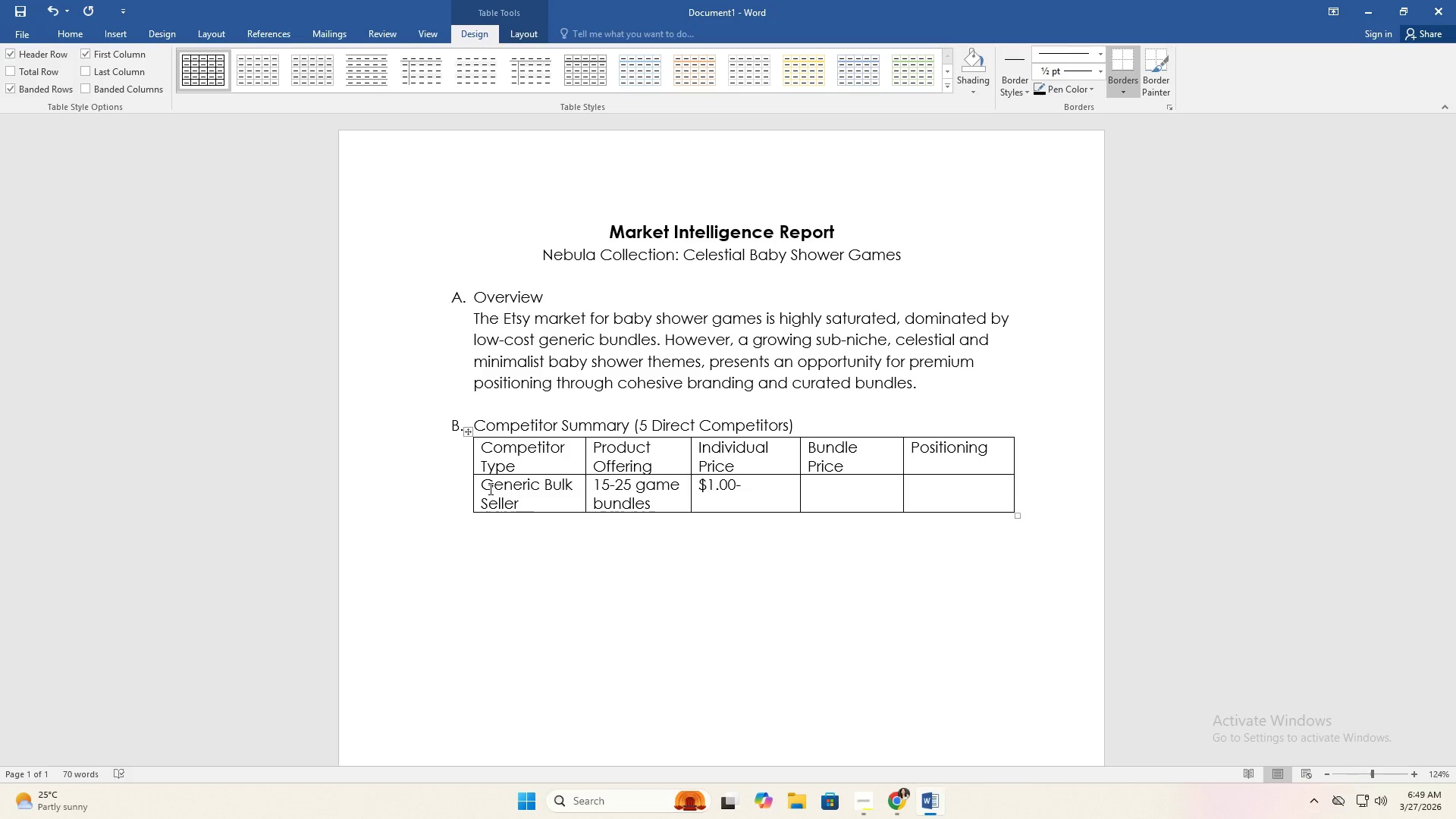 
type($2.00)
key(Tab)
 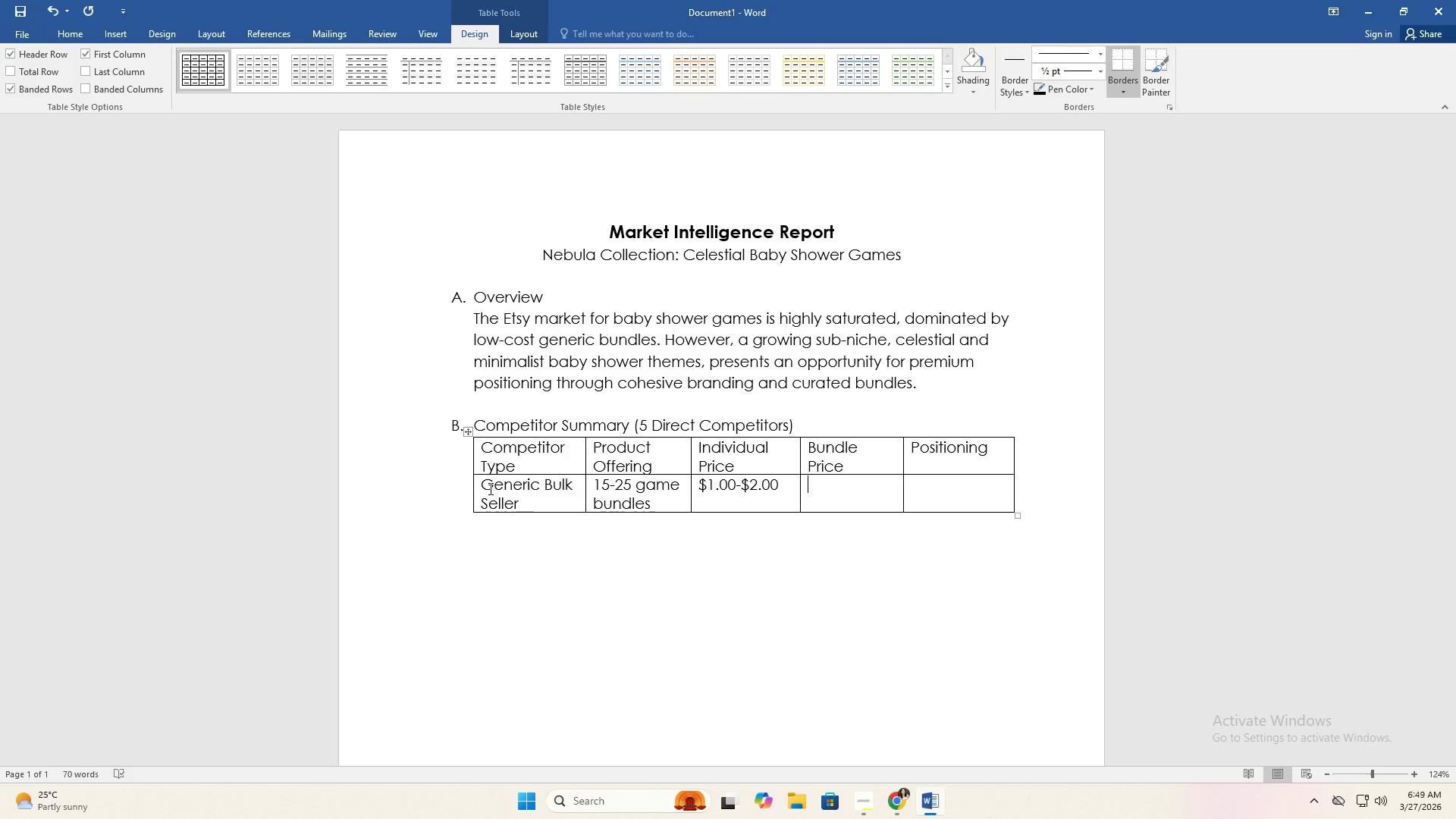 
hold_key(key=ShiftRight, duration=1.5)
 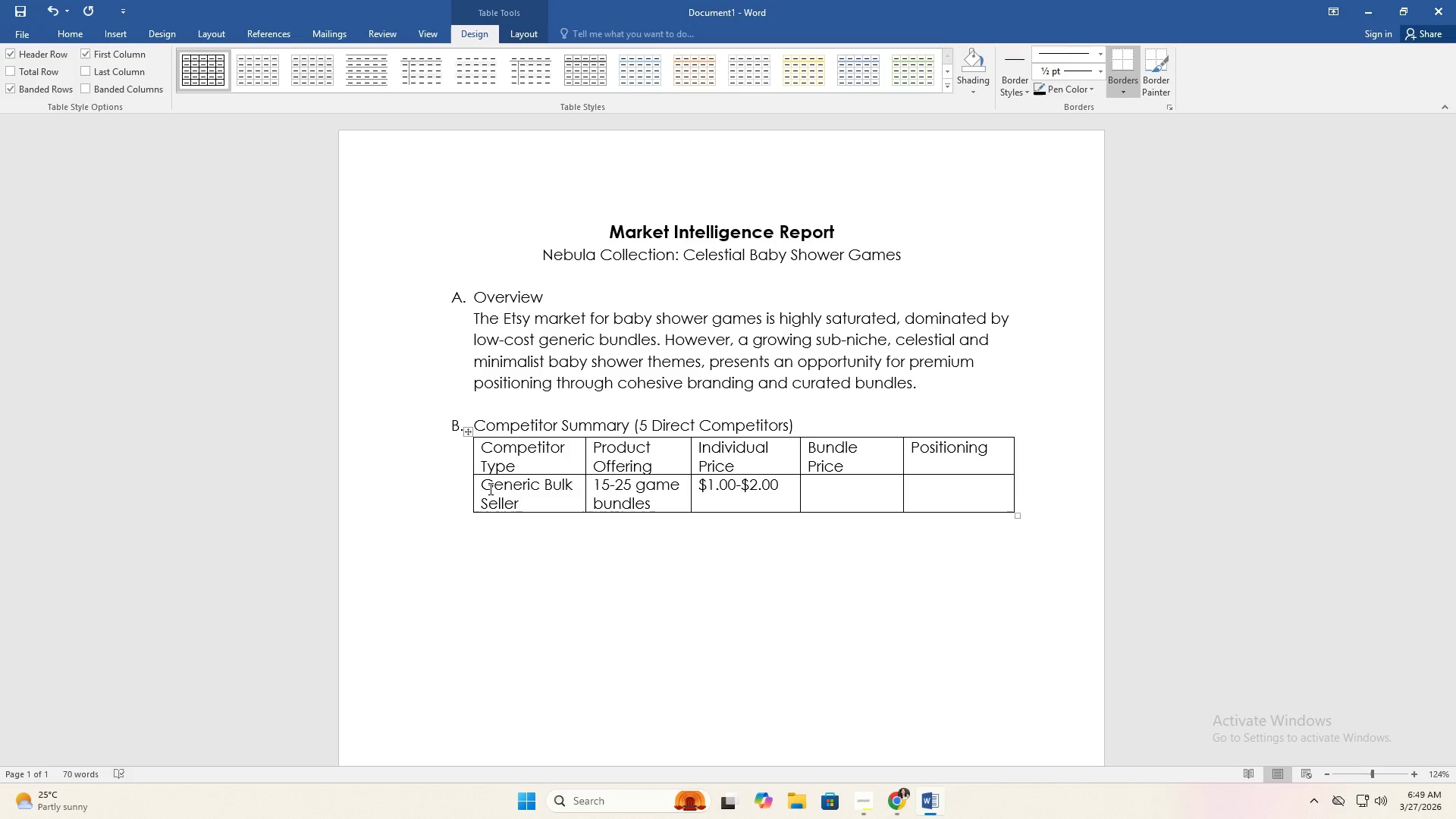 
hold_key(key=ShiftRight, duration=1.52)
 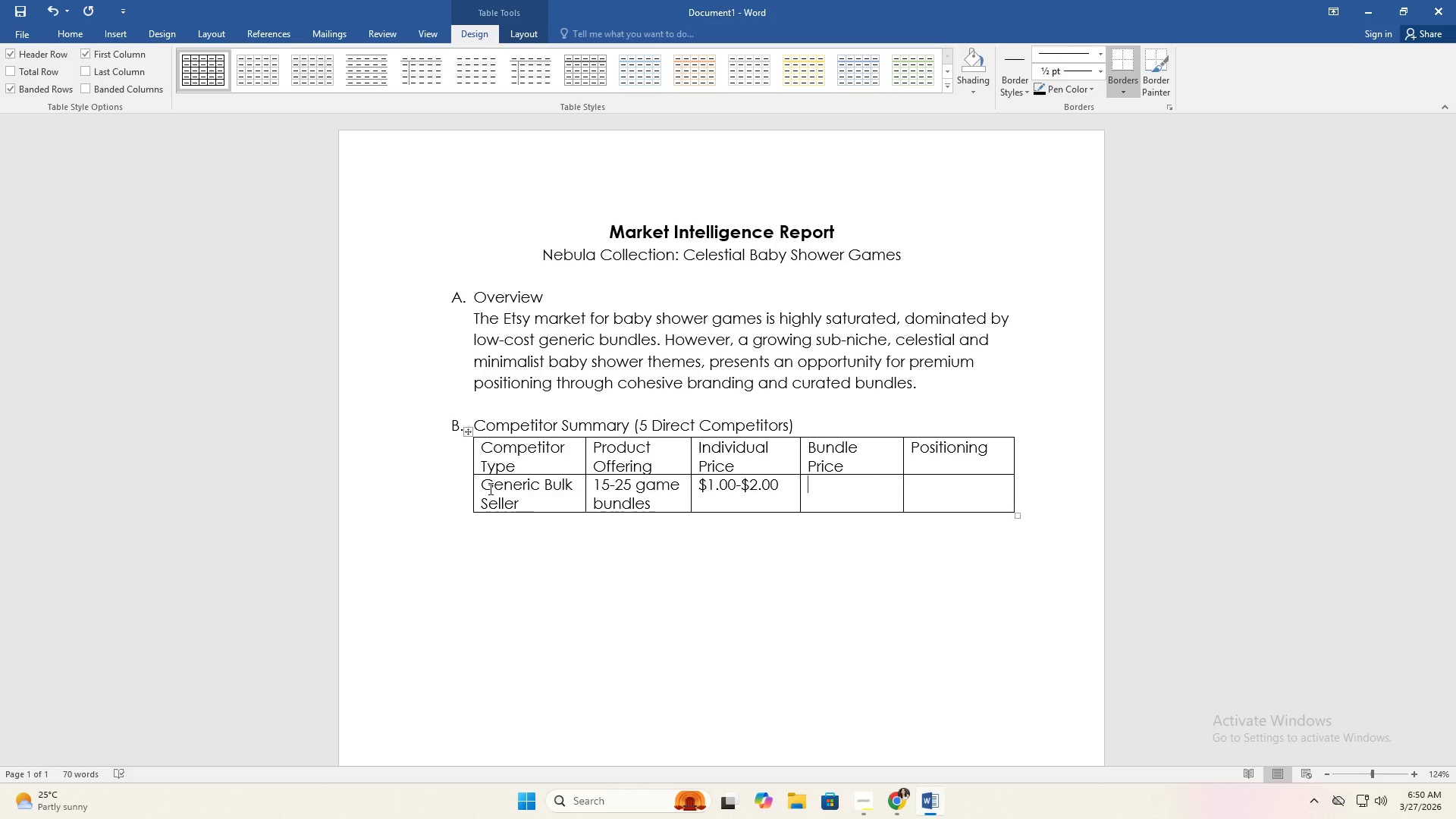 
type($4.99-$6.99)
key(Tab)
type(Low-cost, high volume)
 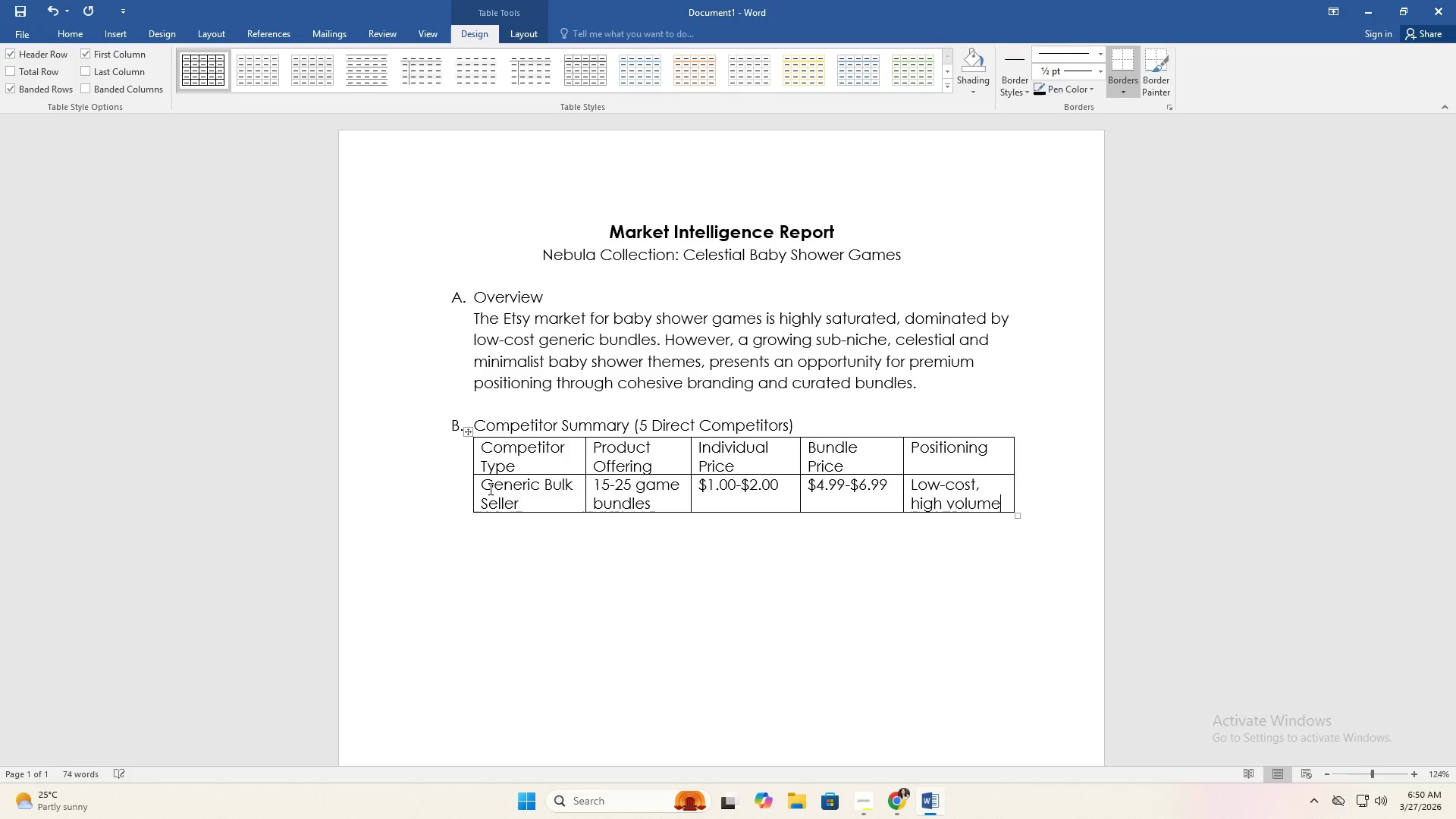 
left_click([469, 513])
 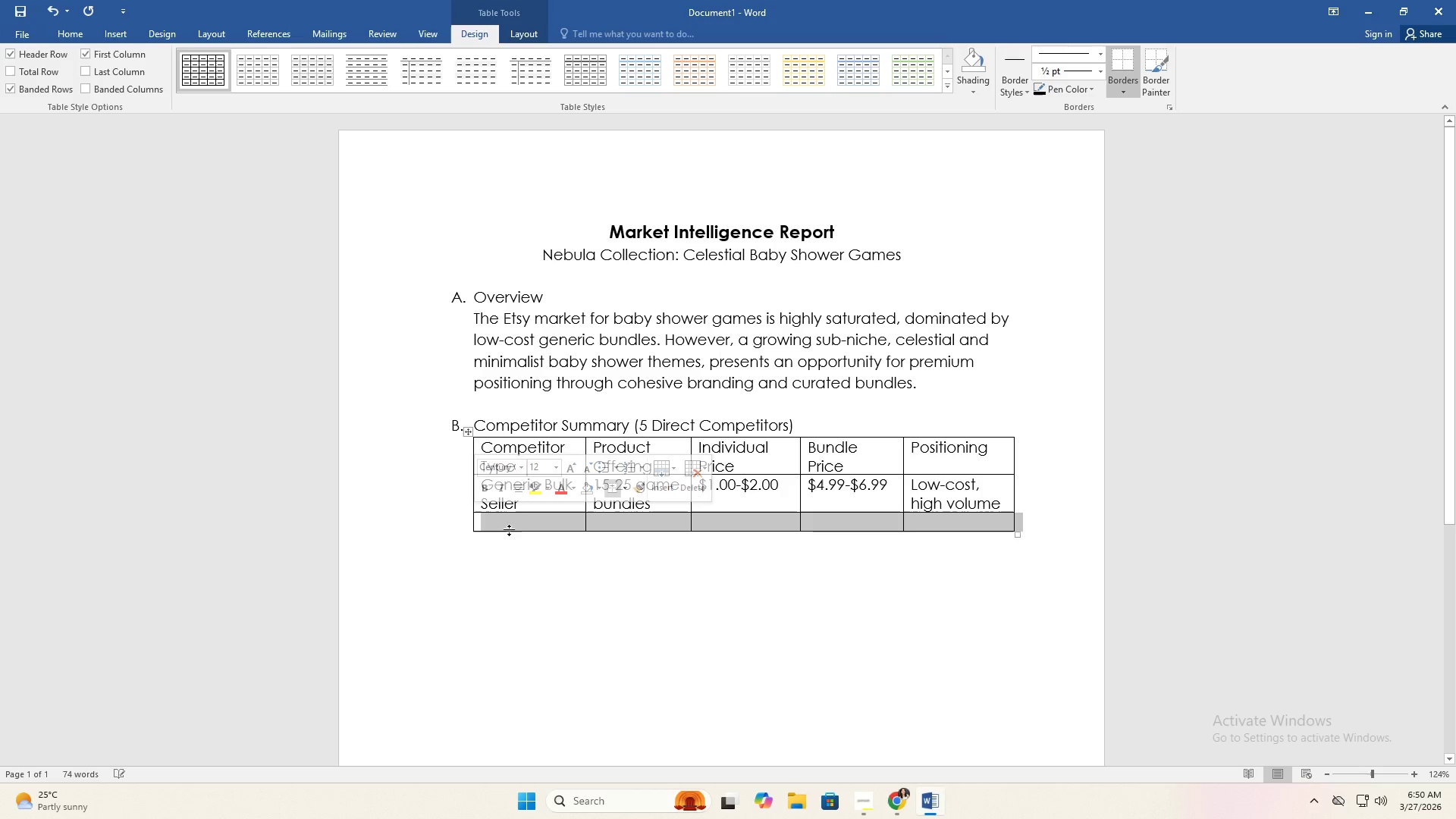 
left_click([513, 527])
 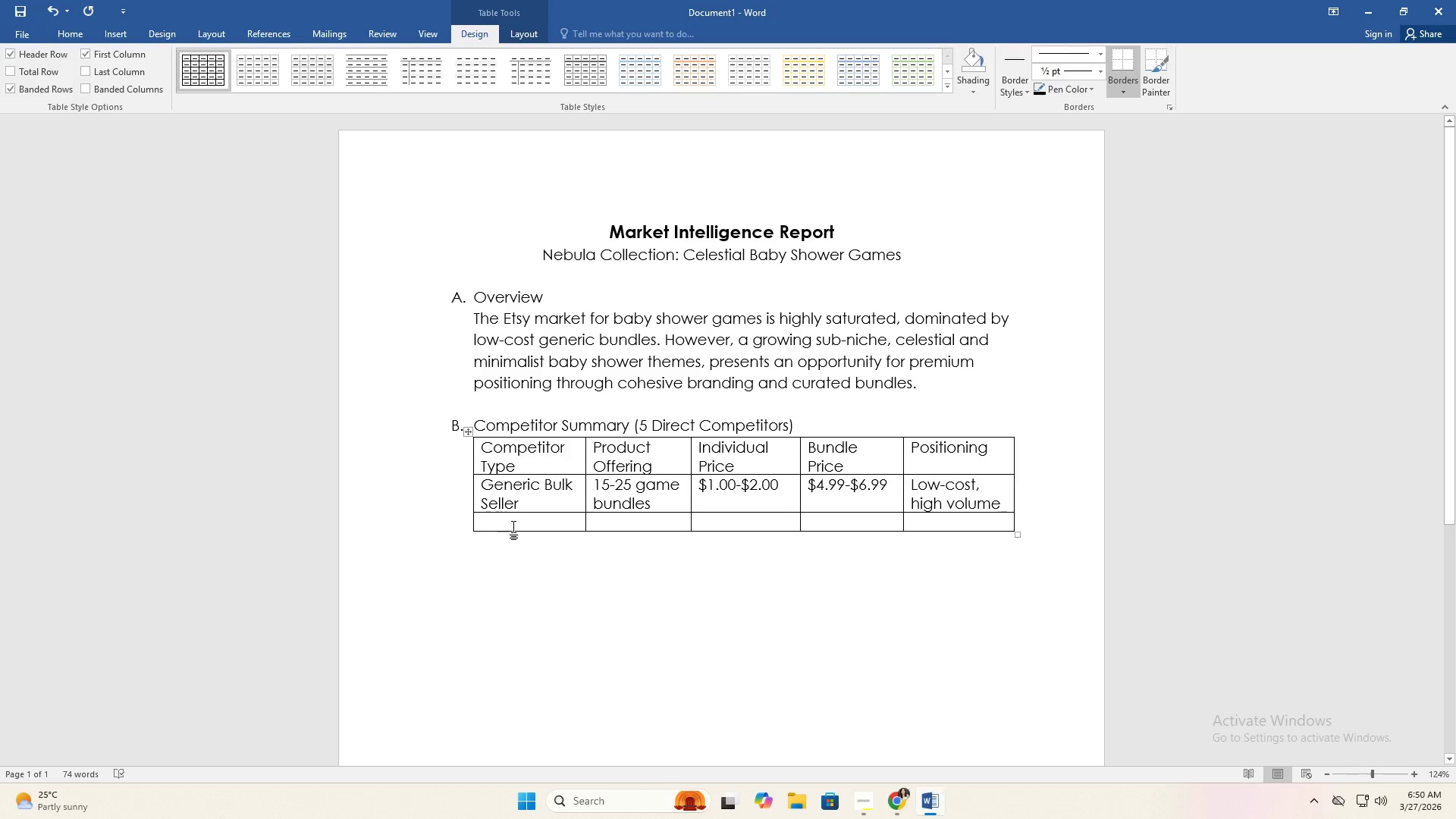 
type(Canva Template Shop)
key(Tab)
type(Editable Games)
key(Tab)
 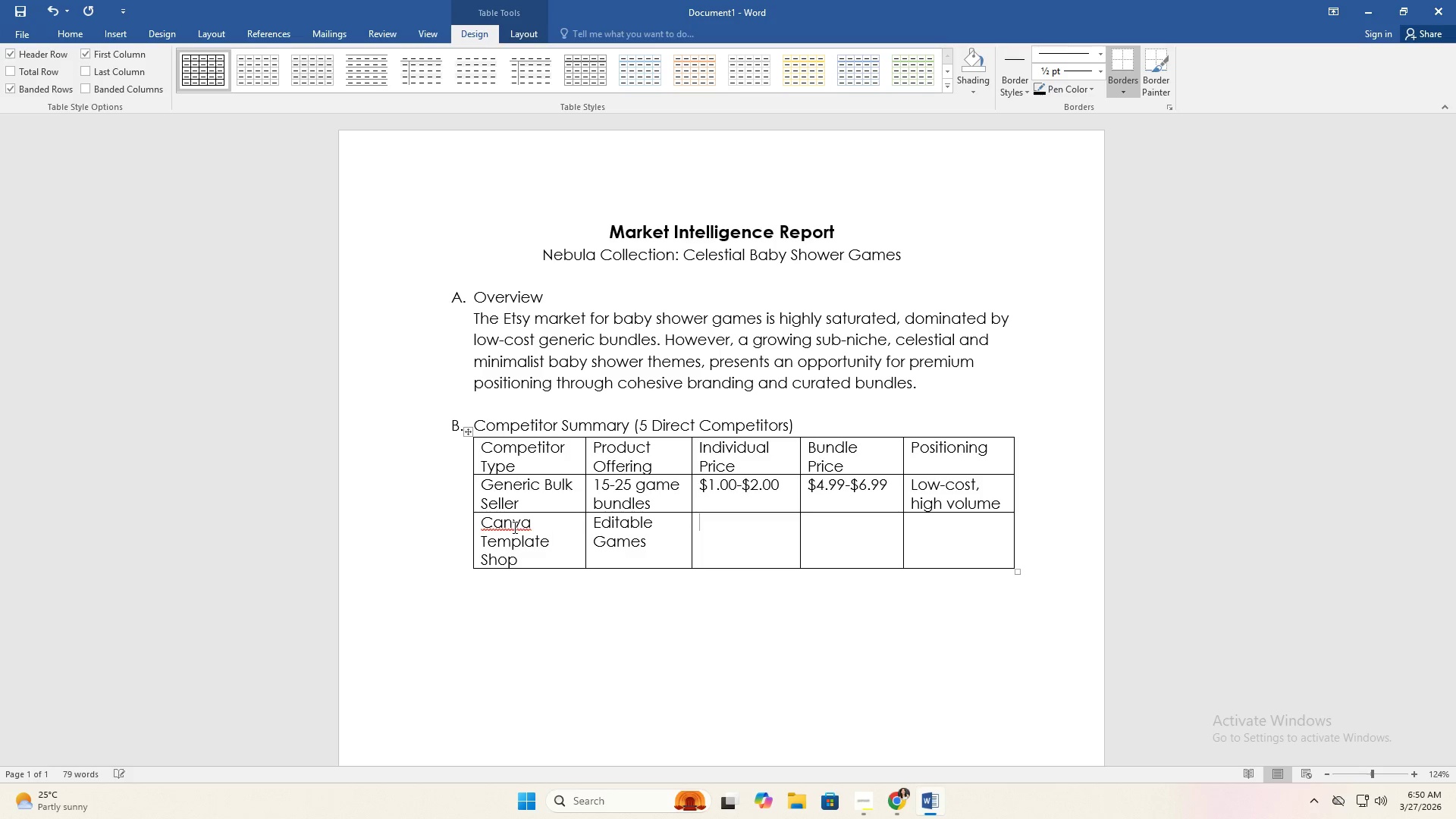 
hold_key(key=ShiftRight, duration=1.5)
 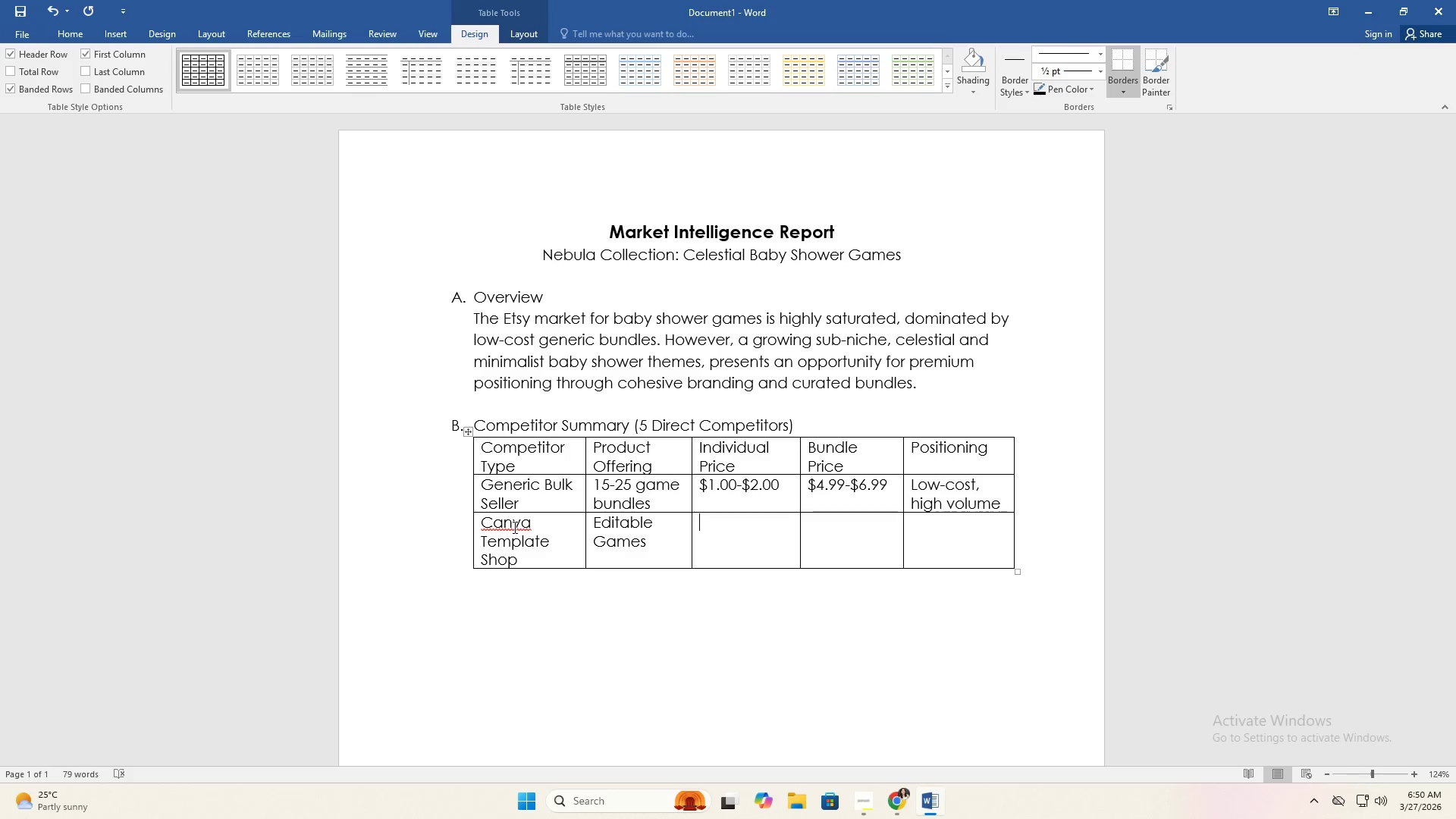 
type($2.99-$4.99)
key(Tab)
type($9.99-$12.99)
key(Tab)
type(Mid-tier convenience)
 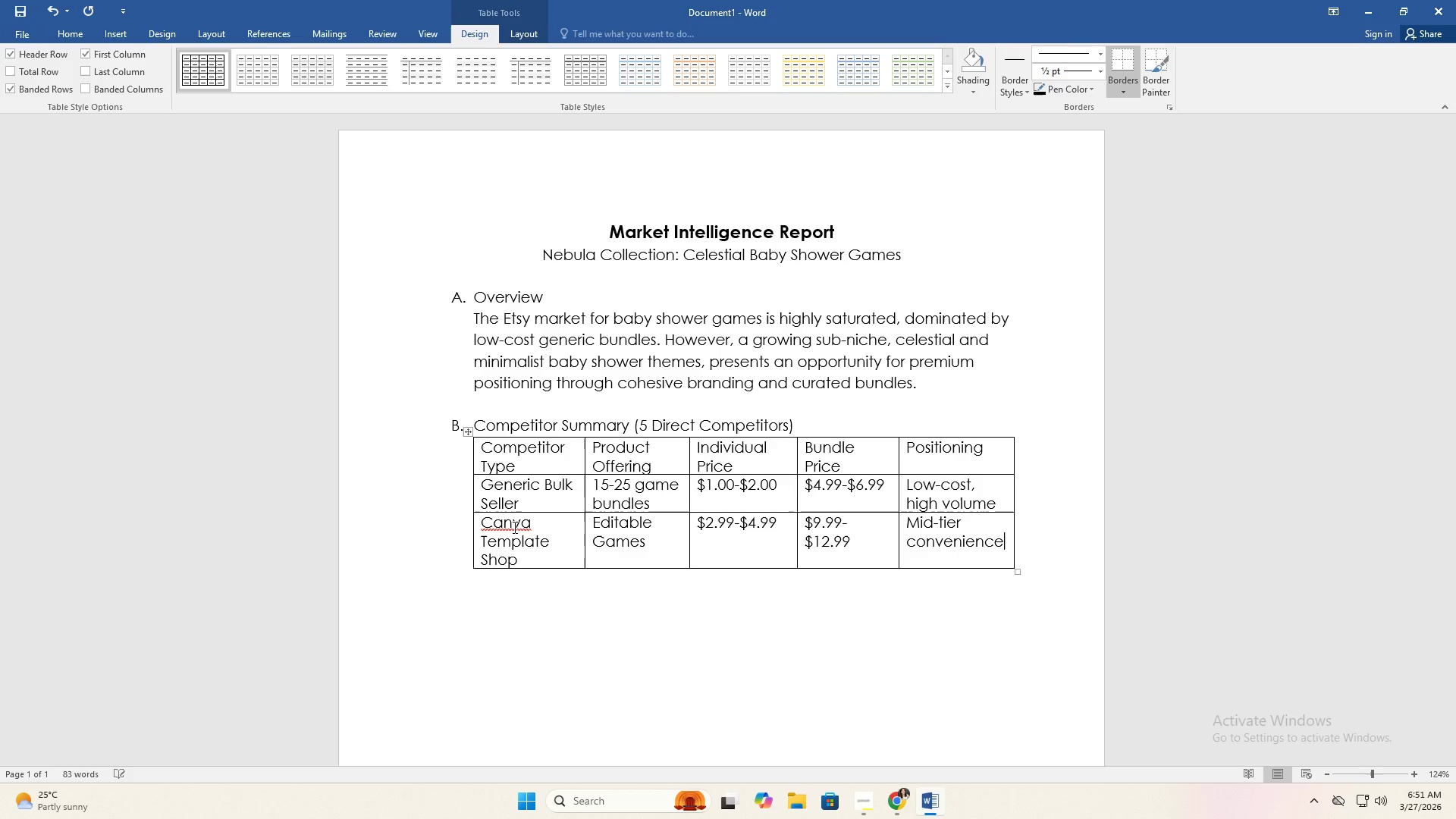 
left_click([462, 567])
 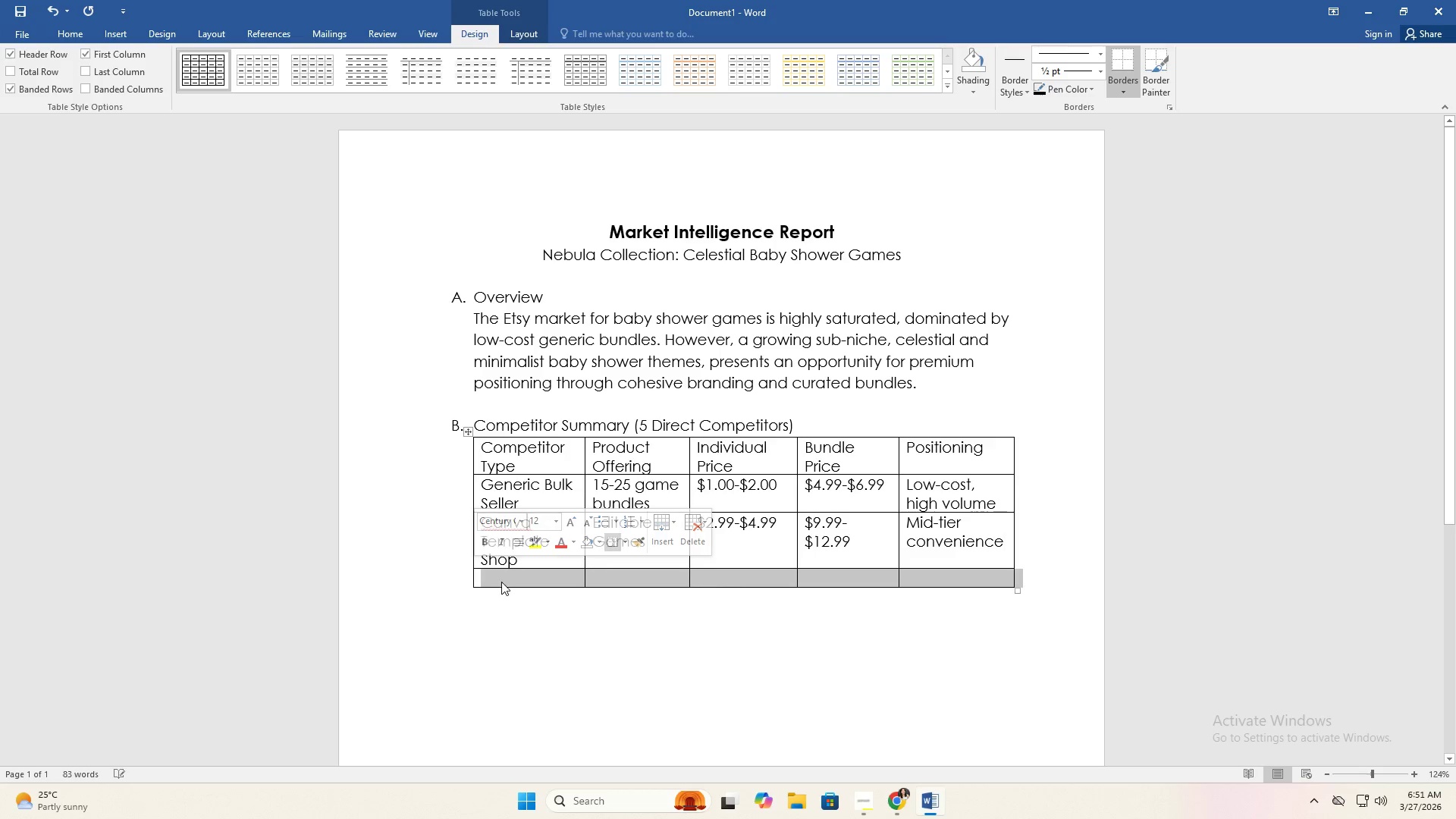 
left_click([505, 582])
 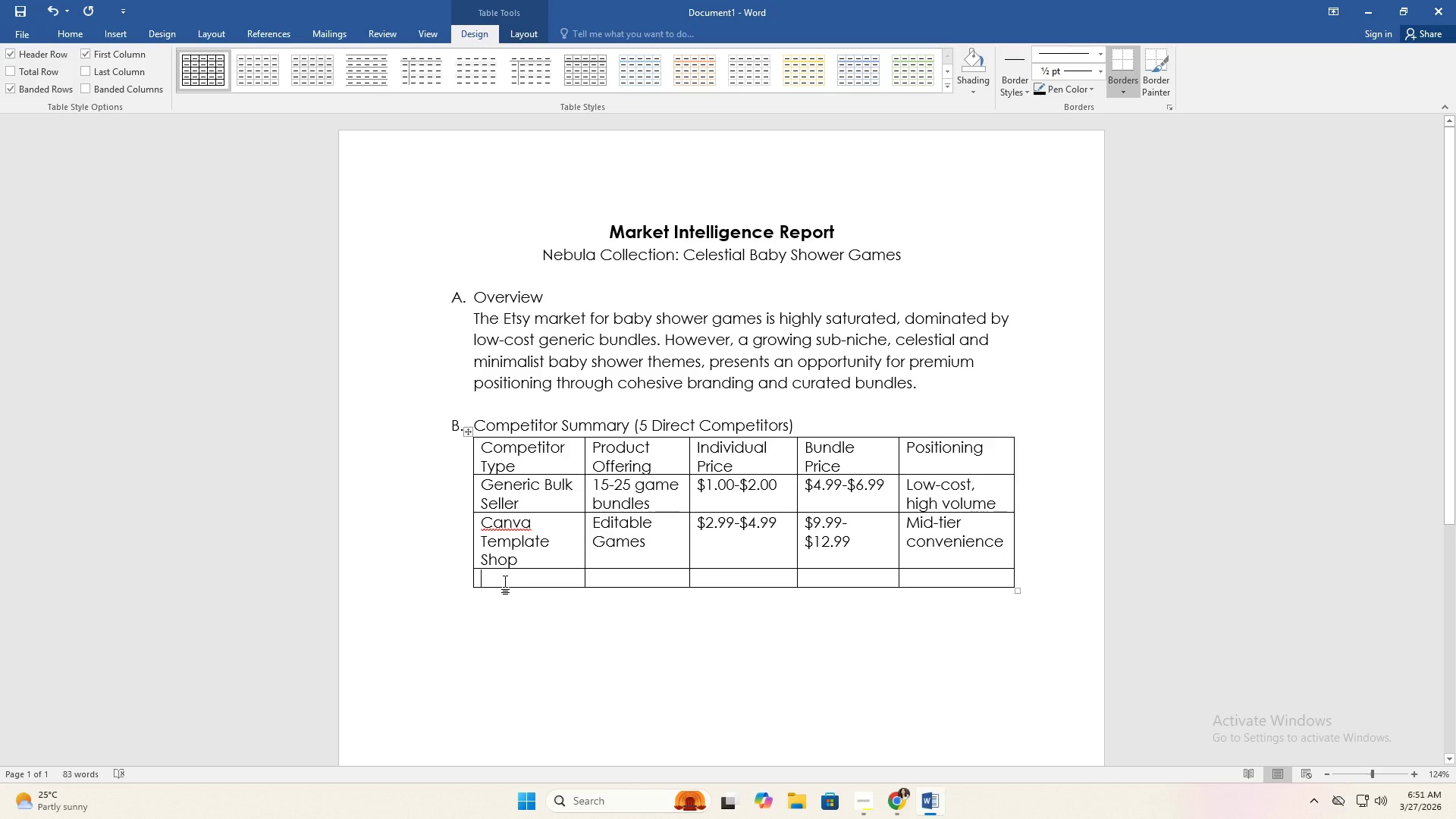 
type(Boho Theme Brand)
key(Tab)
type(Aesthetic designs)
key(Tab)
type($4.50-)
 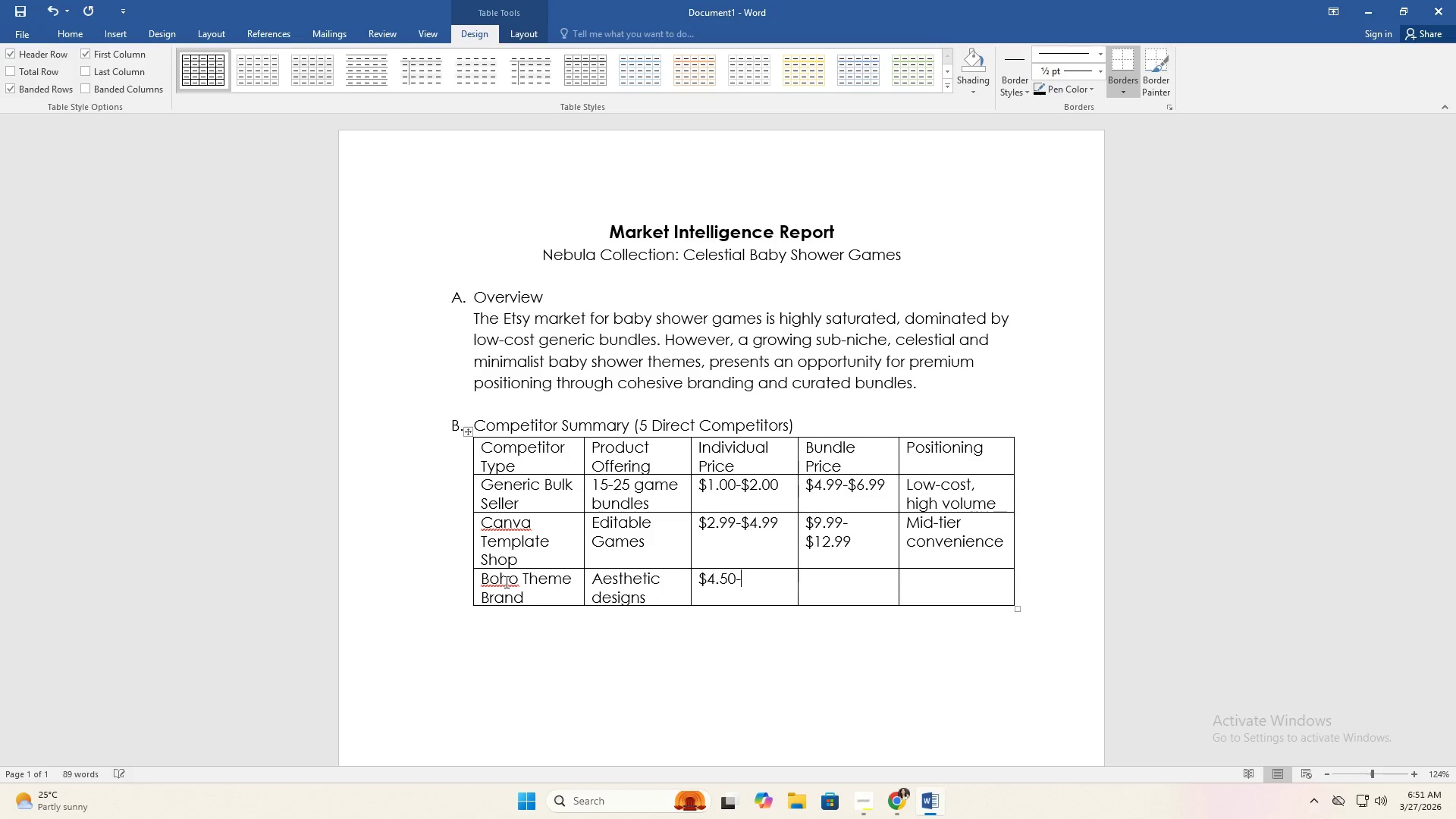 
type($6.50)
key(Tab)
type($15.00-$18.99)
key(Tab)
type(Design-focused)
 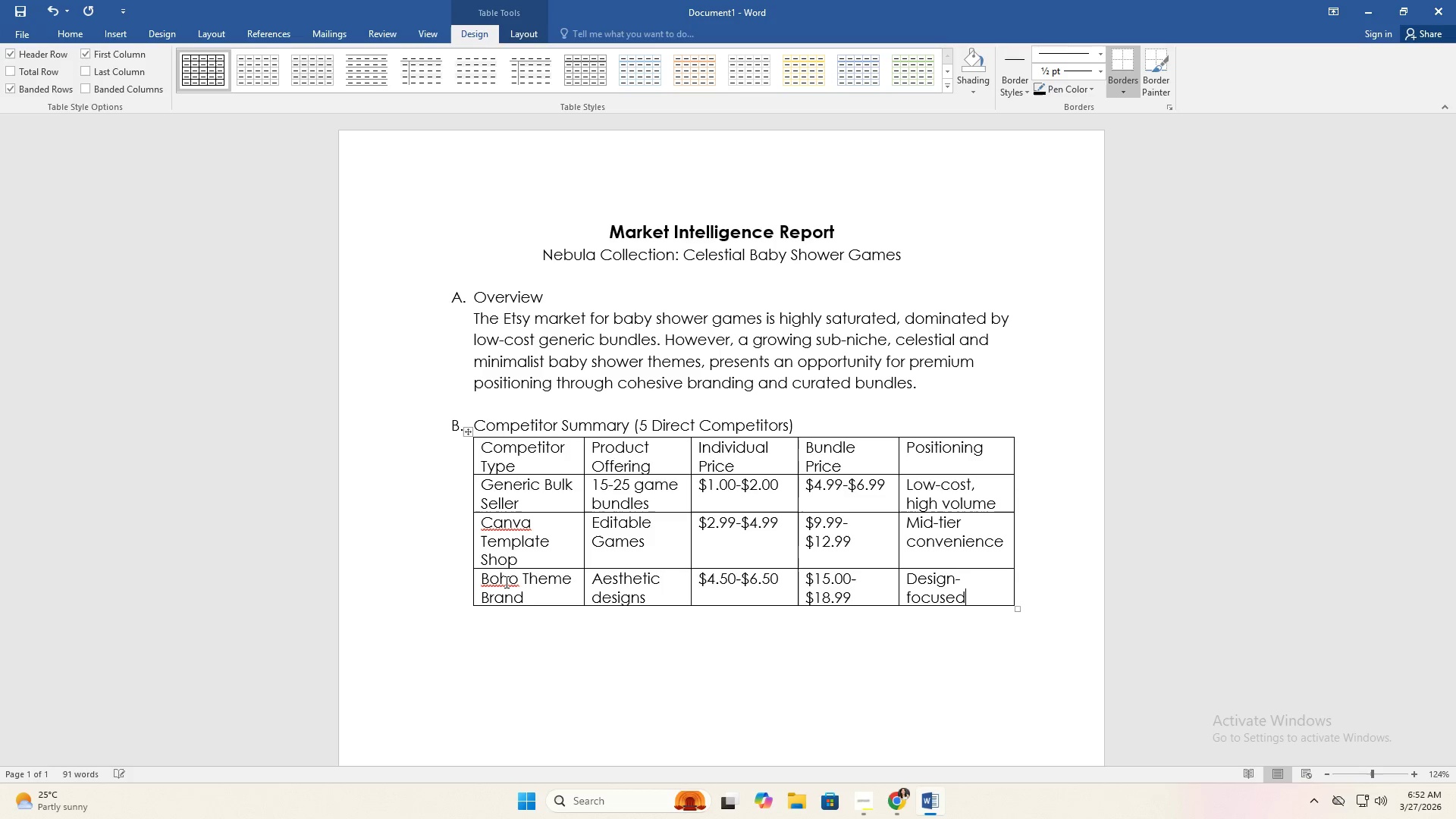 
left_click([267, 422])
 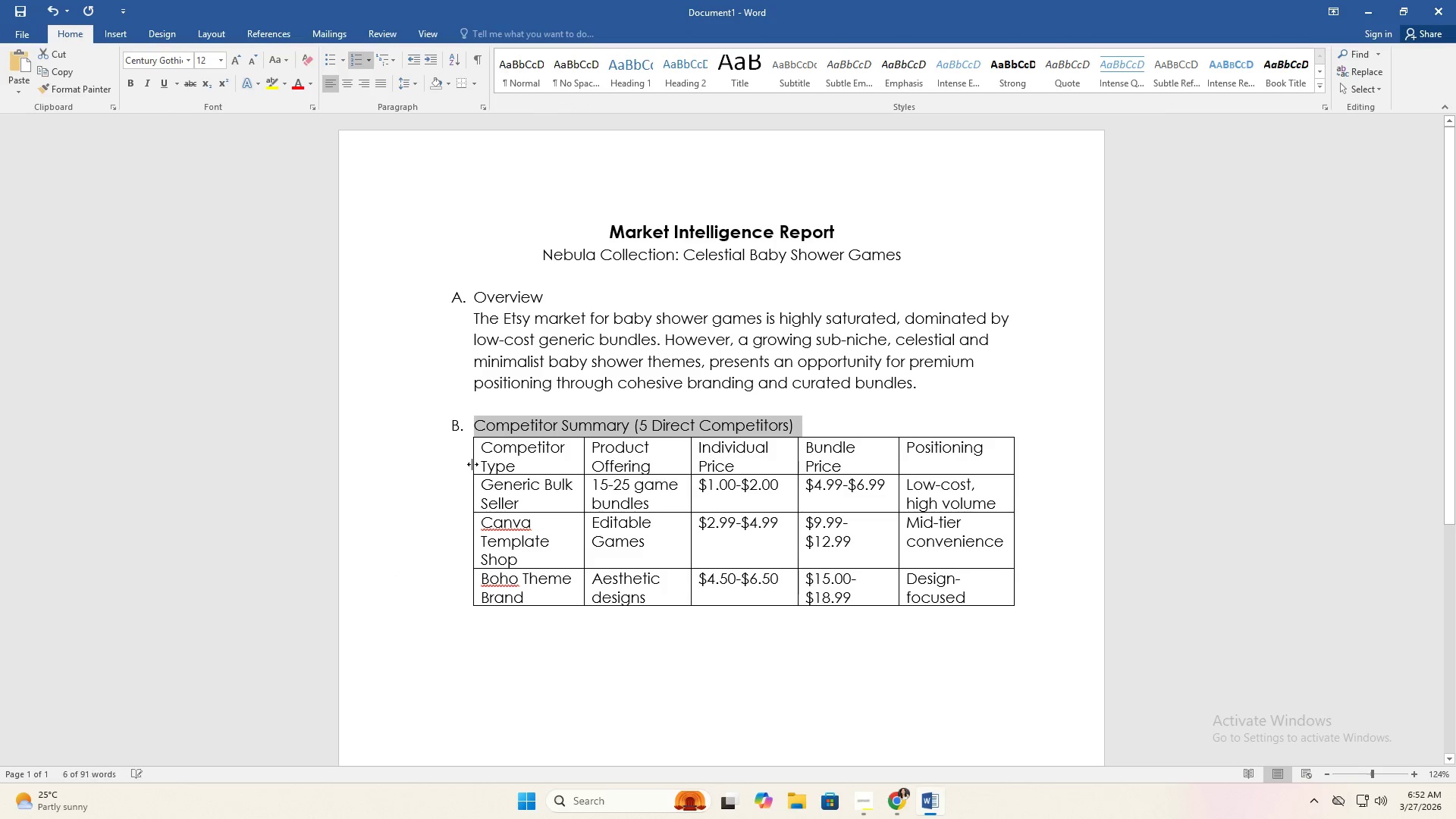 
left_click([476, 462])
 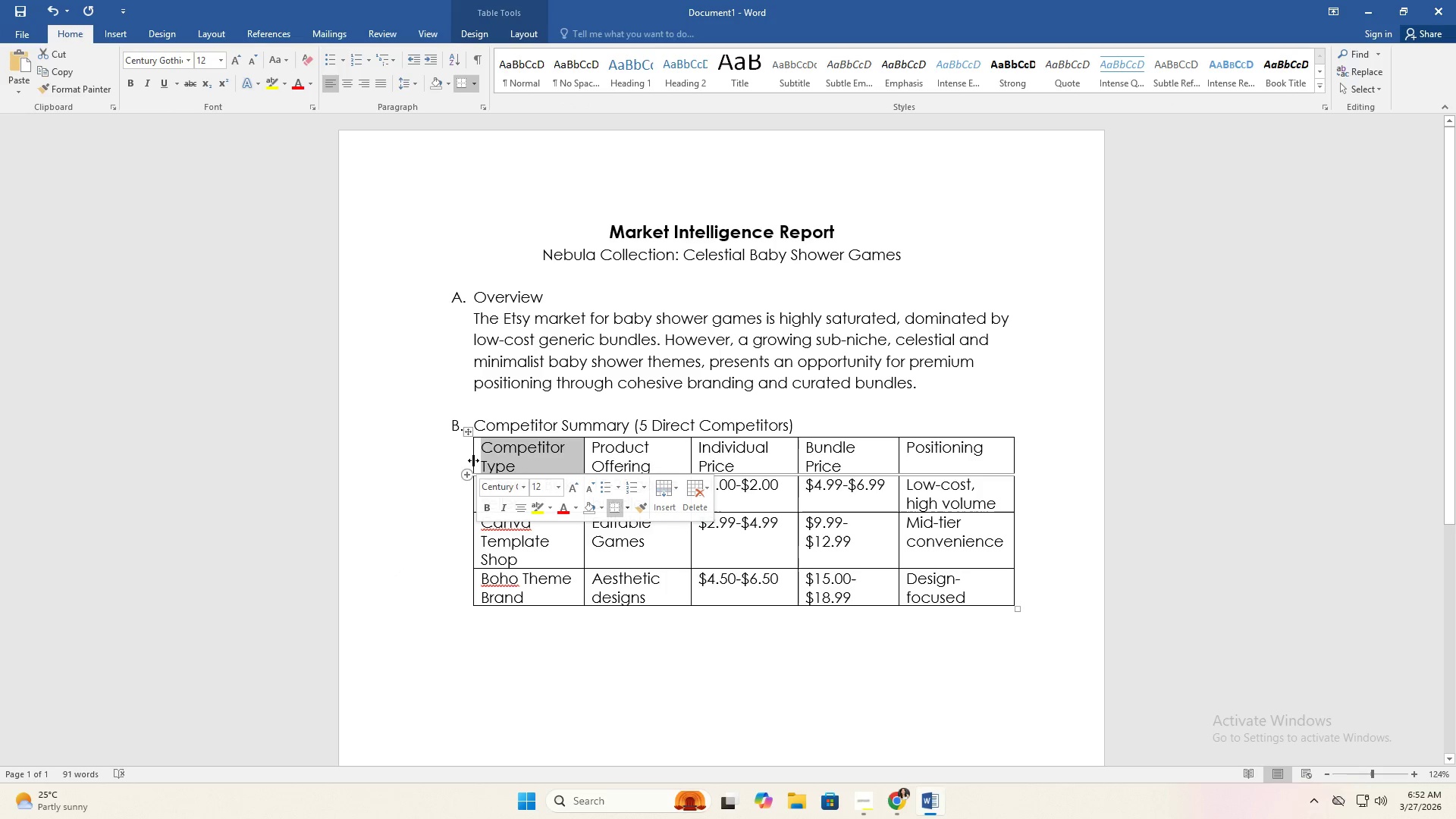 
left_click([472, 460])
 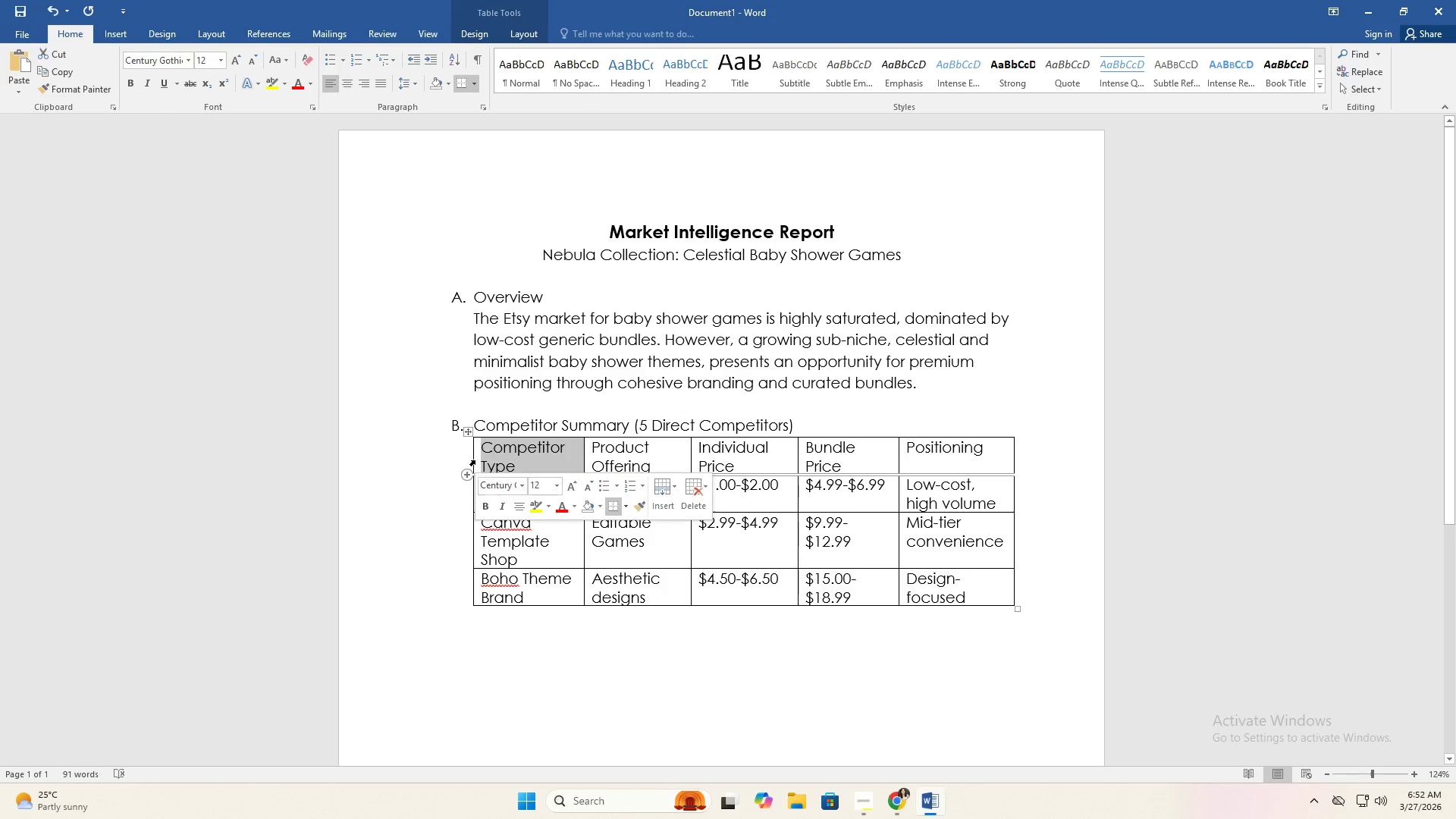 
double_click([475, 460])
 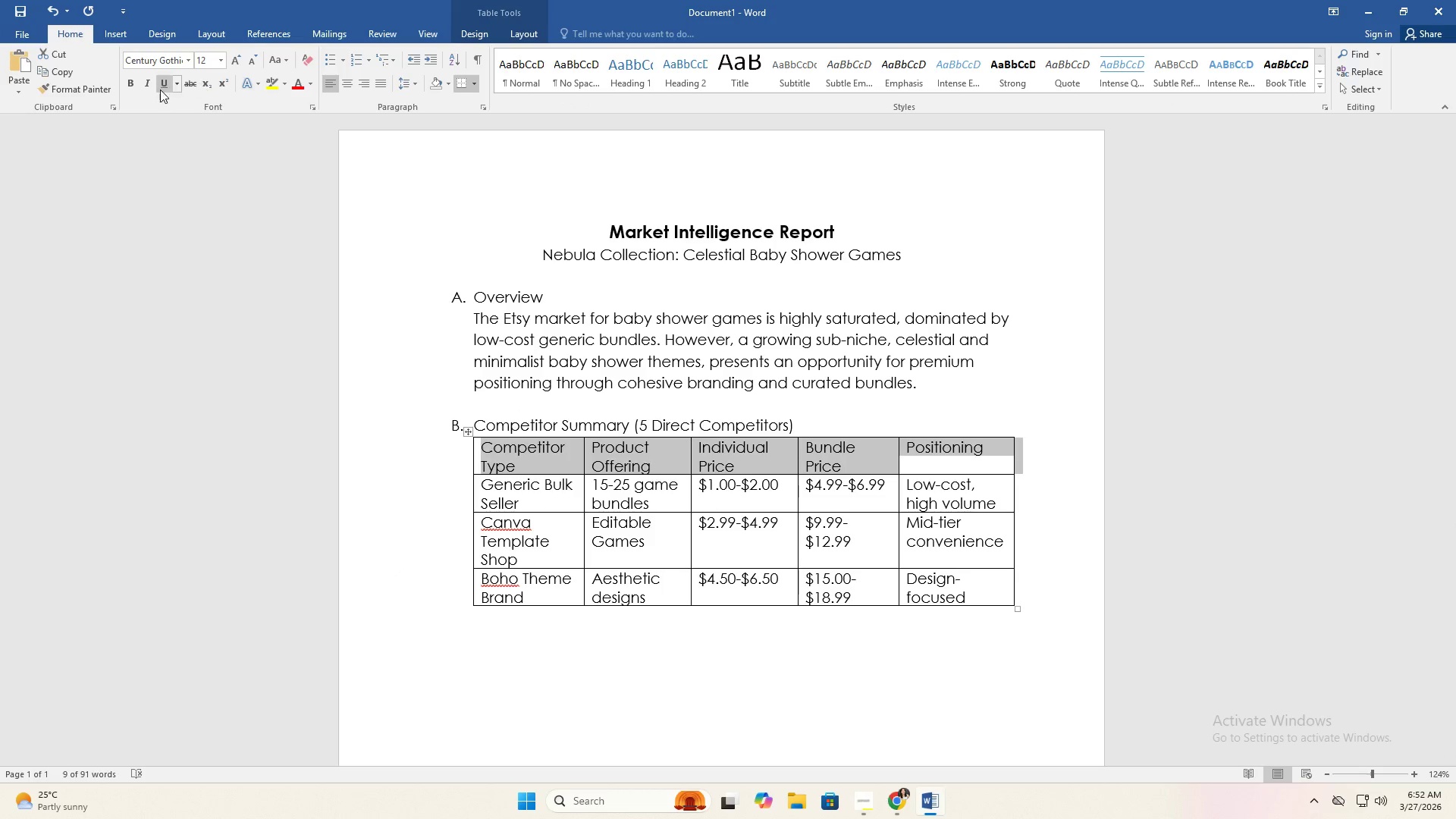 
left_click([136, 87])
 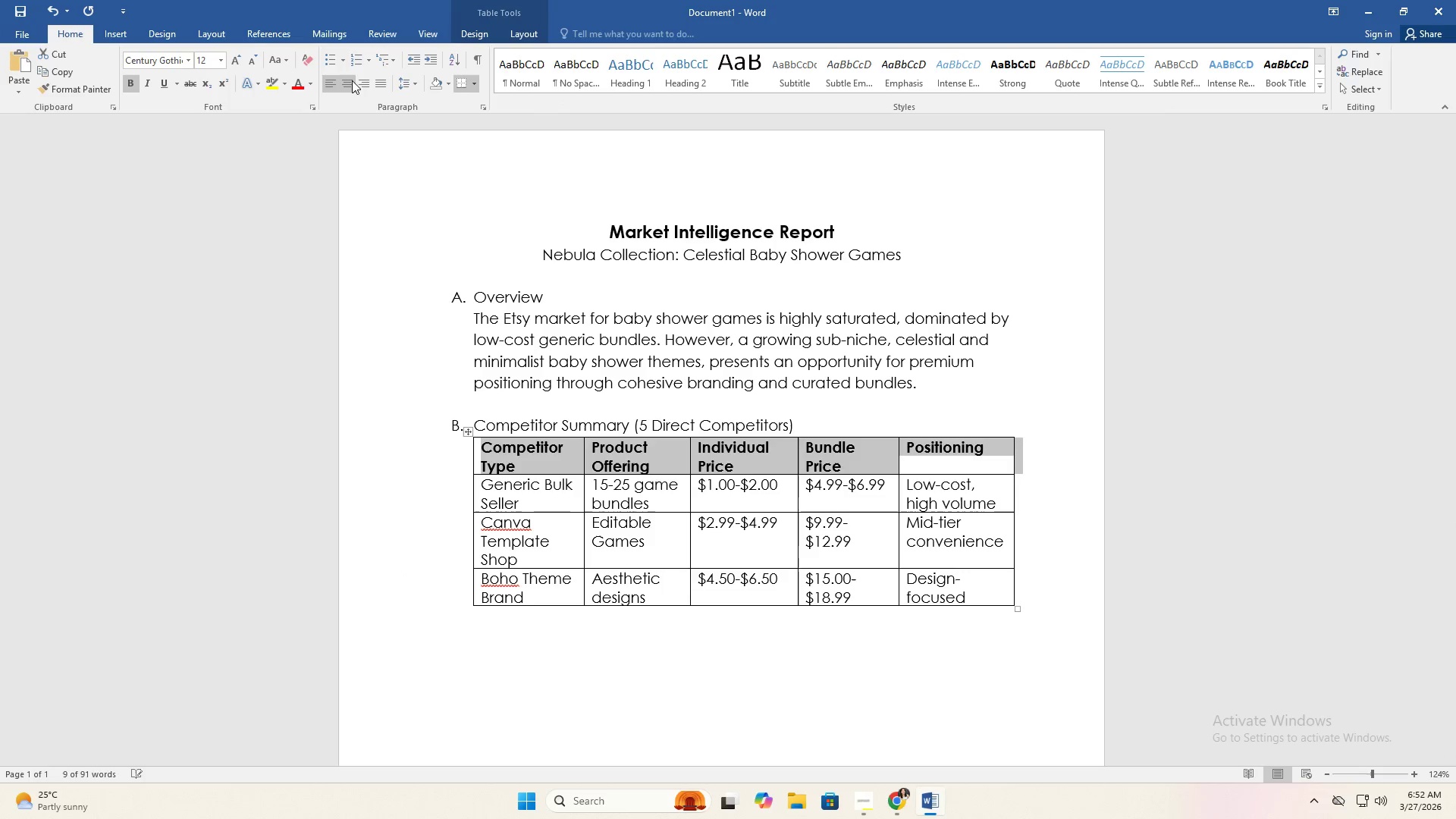 
left_click([352, 82])
 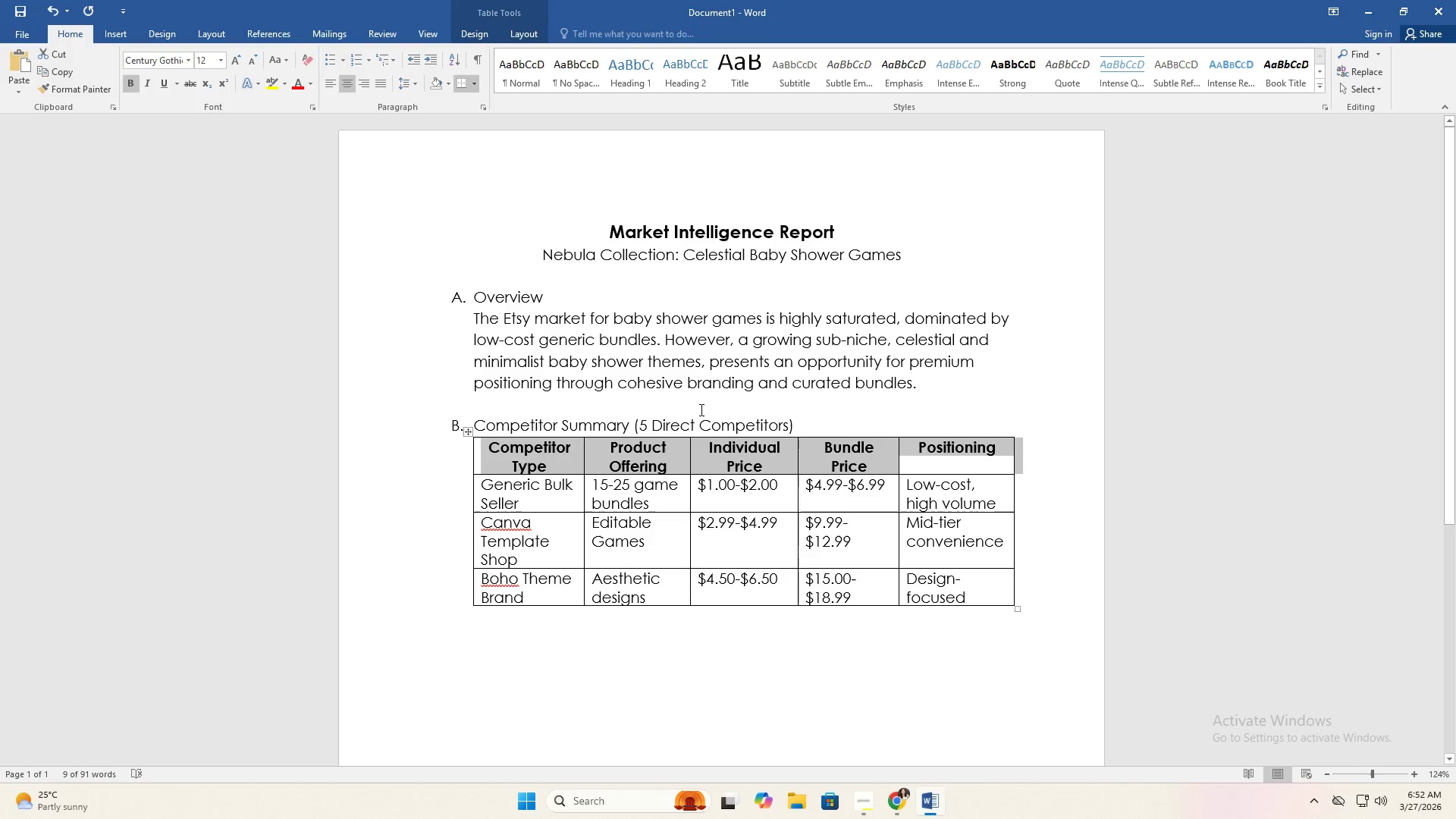 
left_click([703, 501])
 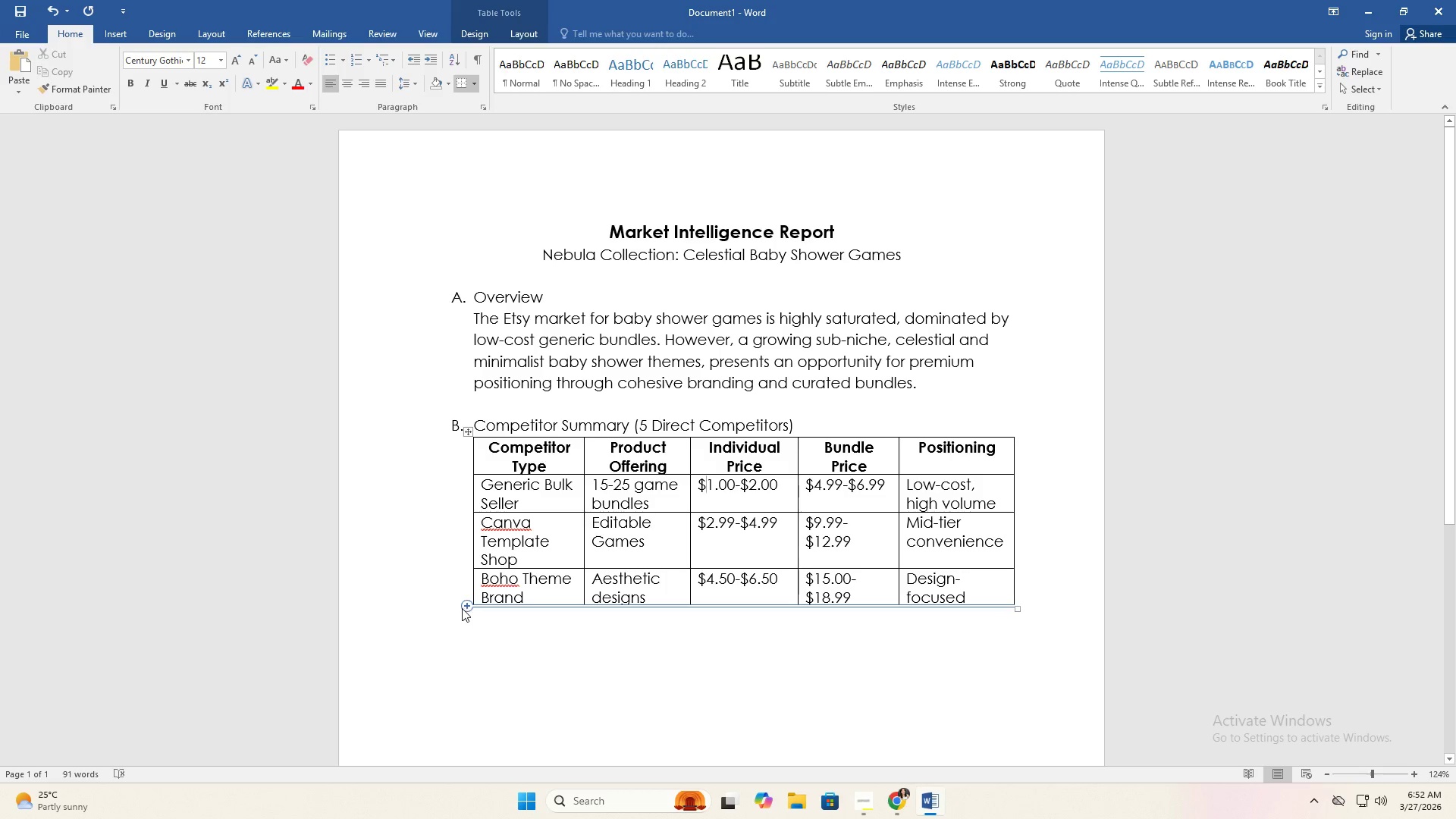 
double_click([500, 622])
 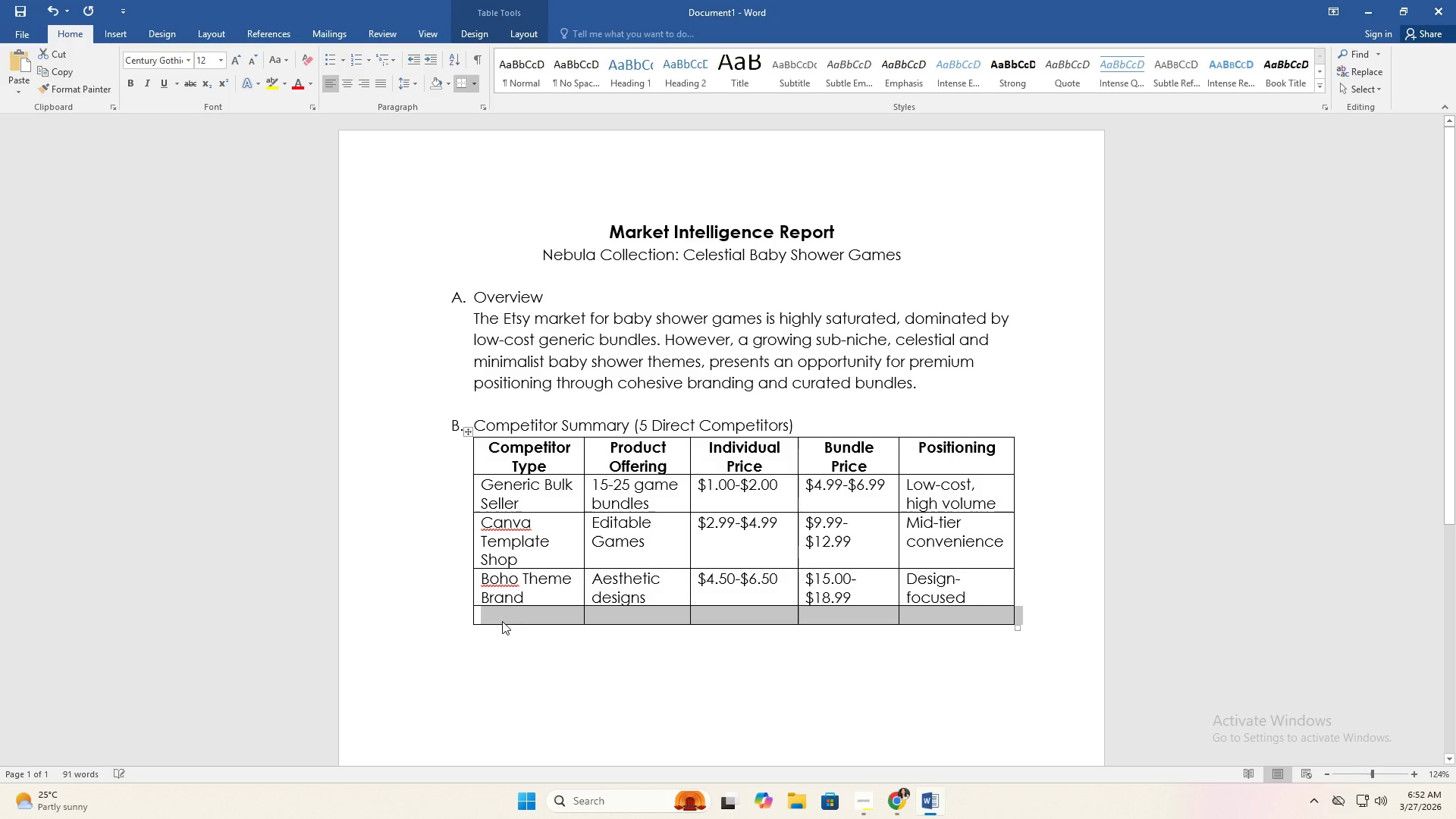 
left_click([510, 618])
 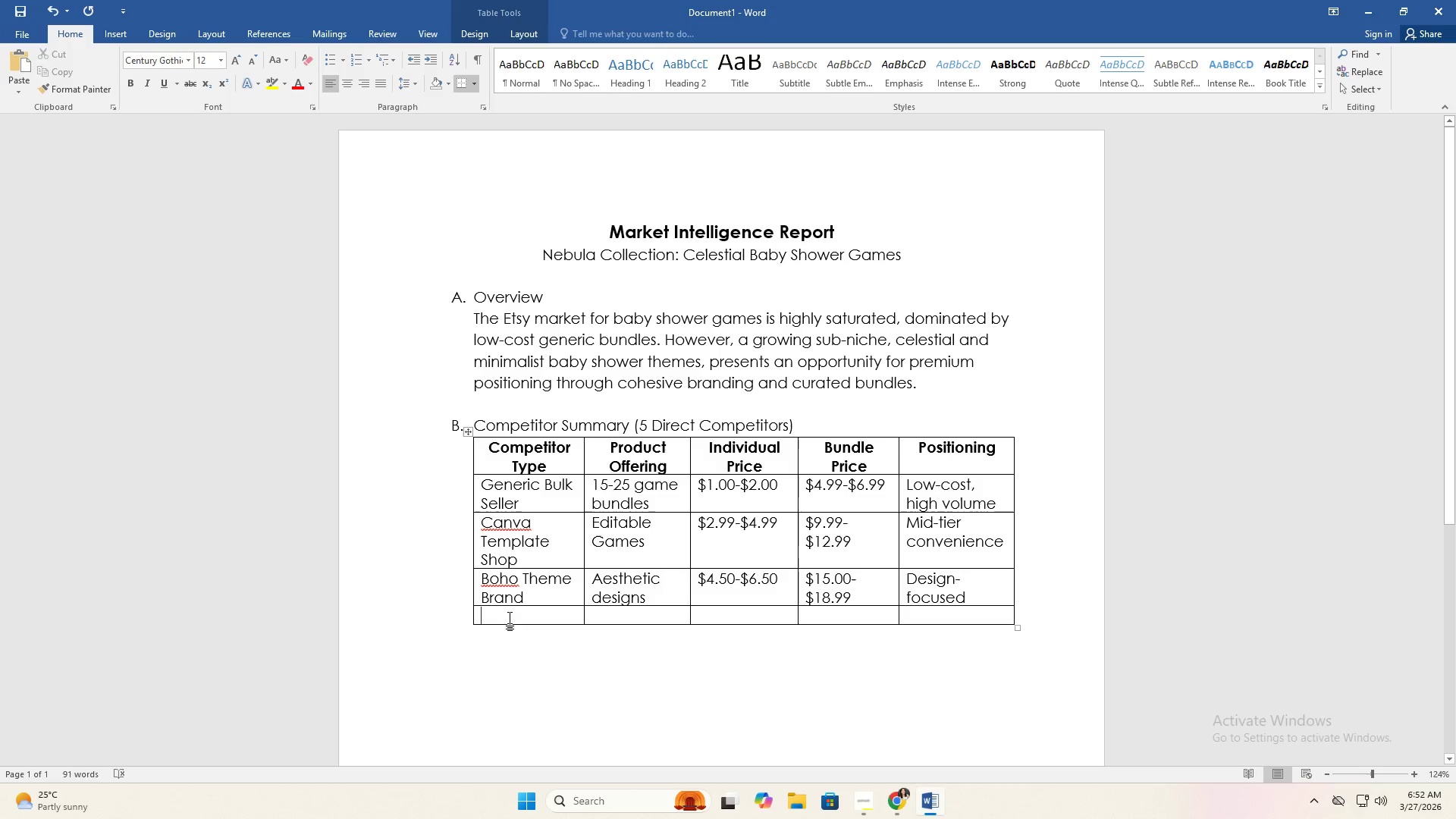 
wait(8.86)
 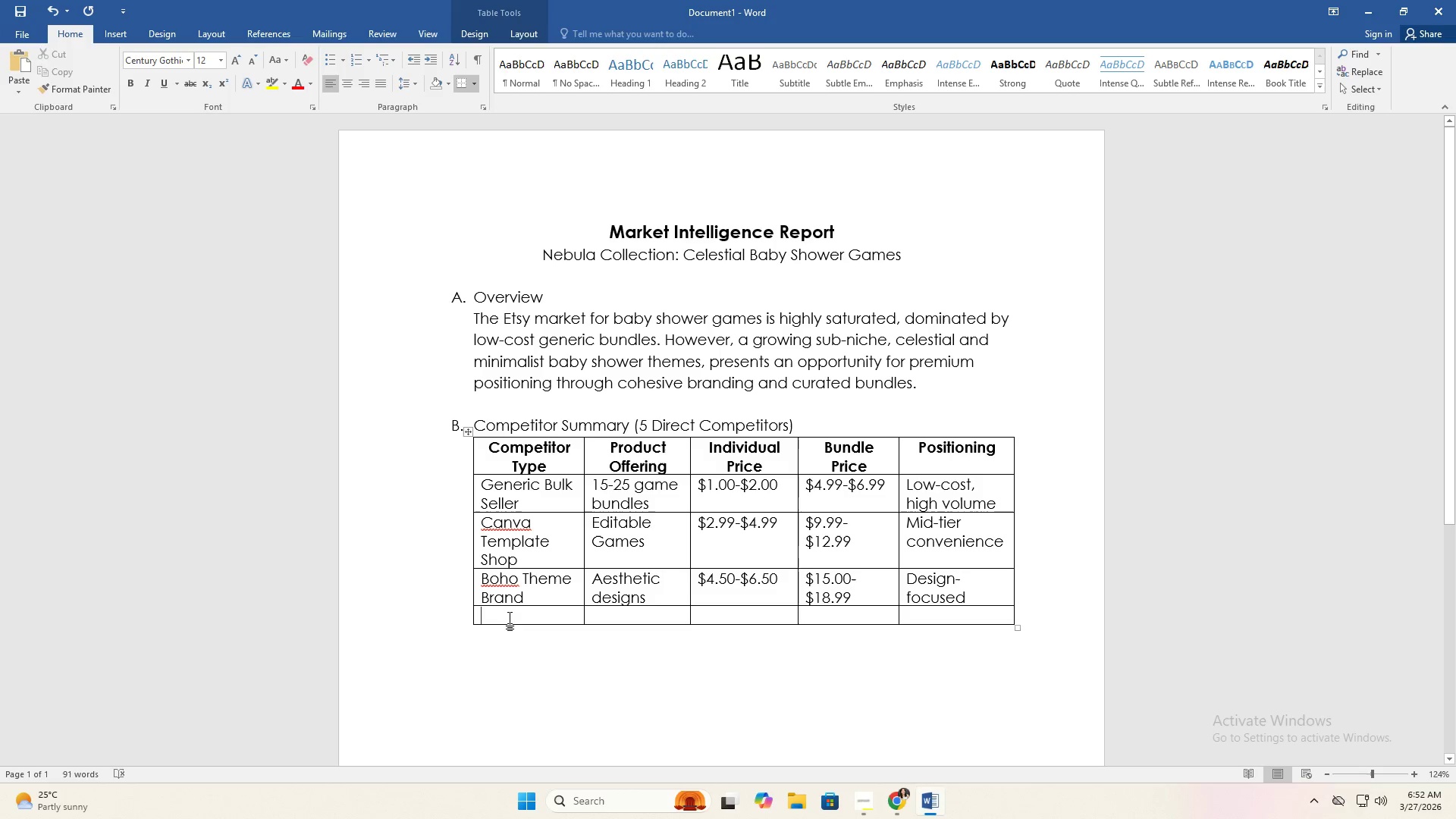 
type(Zodiac Niche Seller)
key(Tab)
type(Astrology )
key(Backspace)
type(-themed games)
key(Tab)
 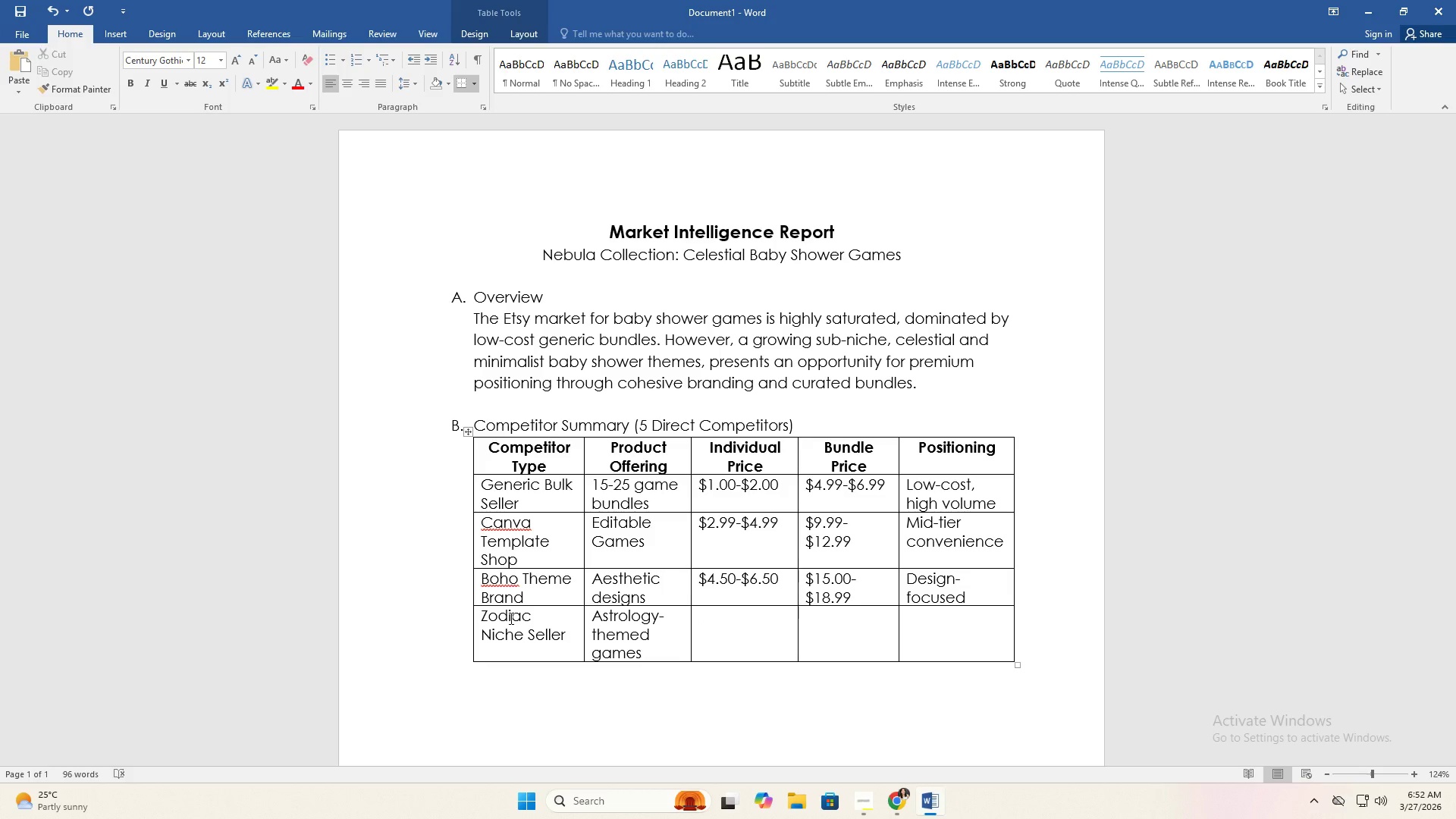 
hold_key(key=ShiftRight, duration=1.5)
 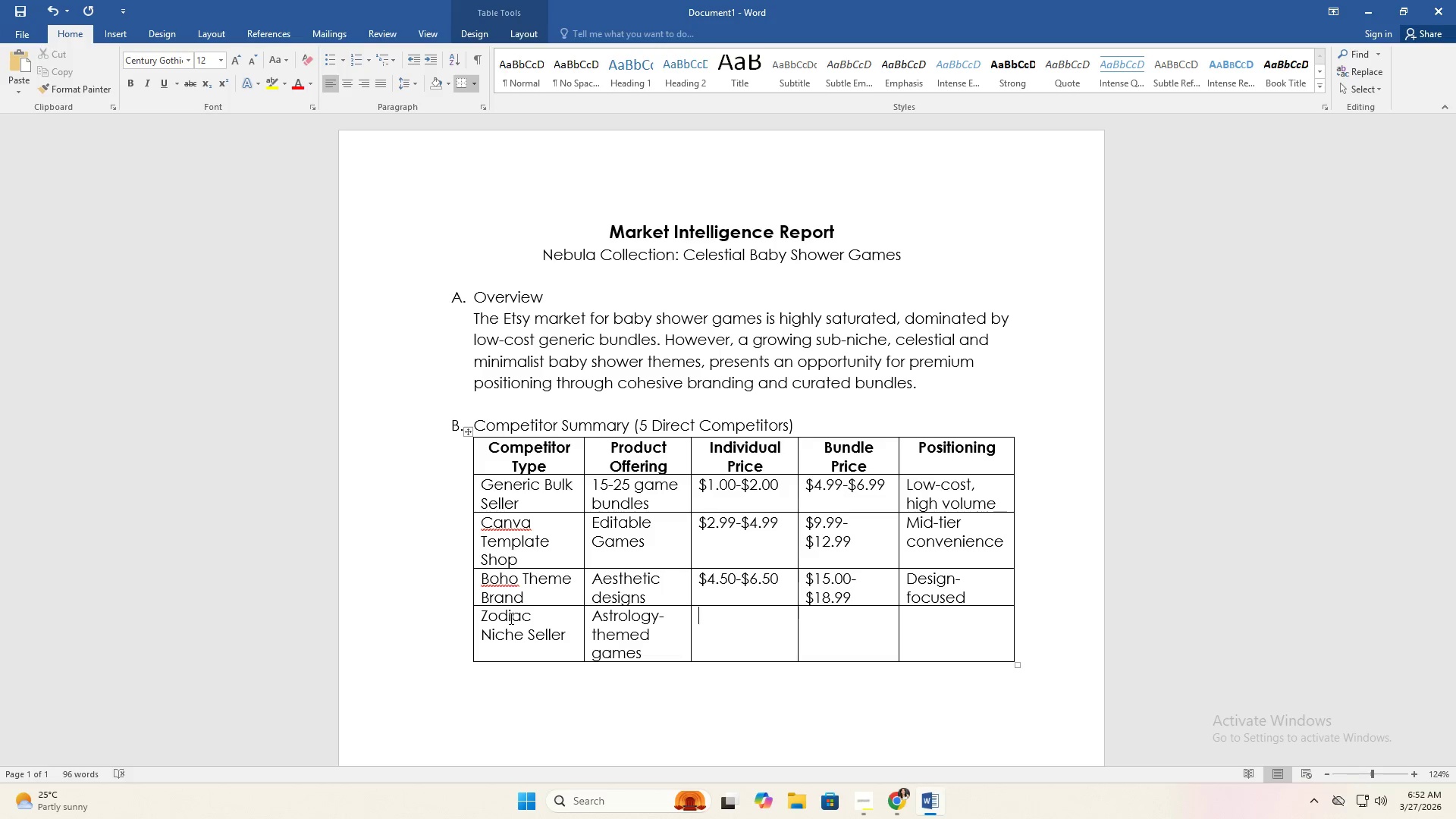 
type(&)
key(Backspace)
type($5.99-$7.99)
key(Tab)
type($18.00-$22.00)
key(Tab)
key(Backspace)
type(nI)
key(Backspace)
key(Backspace)
key(Backspace)
type(Niche remium)
key(Tab)
type(Minimalist remium Shop)
key(Tab)
type(Clean nautra)
key(Backspace)
key(Backspace)
key(Backspace)
key(Backspace)
key(Backspace)
type(eytral )
key(Backspace)
key(Backspace)
key(Backspace)
key(Backspace)
key(Backspace)
key(Backspace)
type(u)
key(Backspace)
type(utral designs)
key(Tab)
type($6.99-$)
 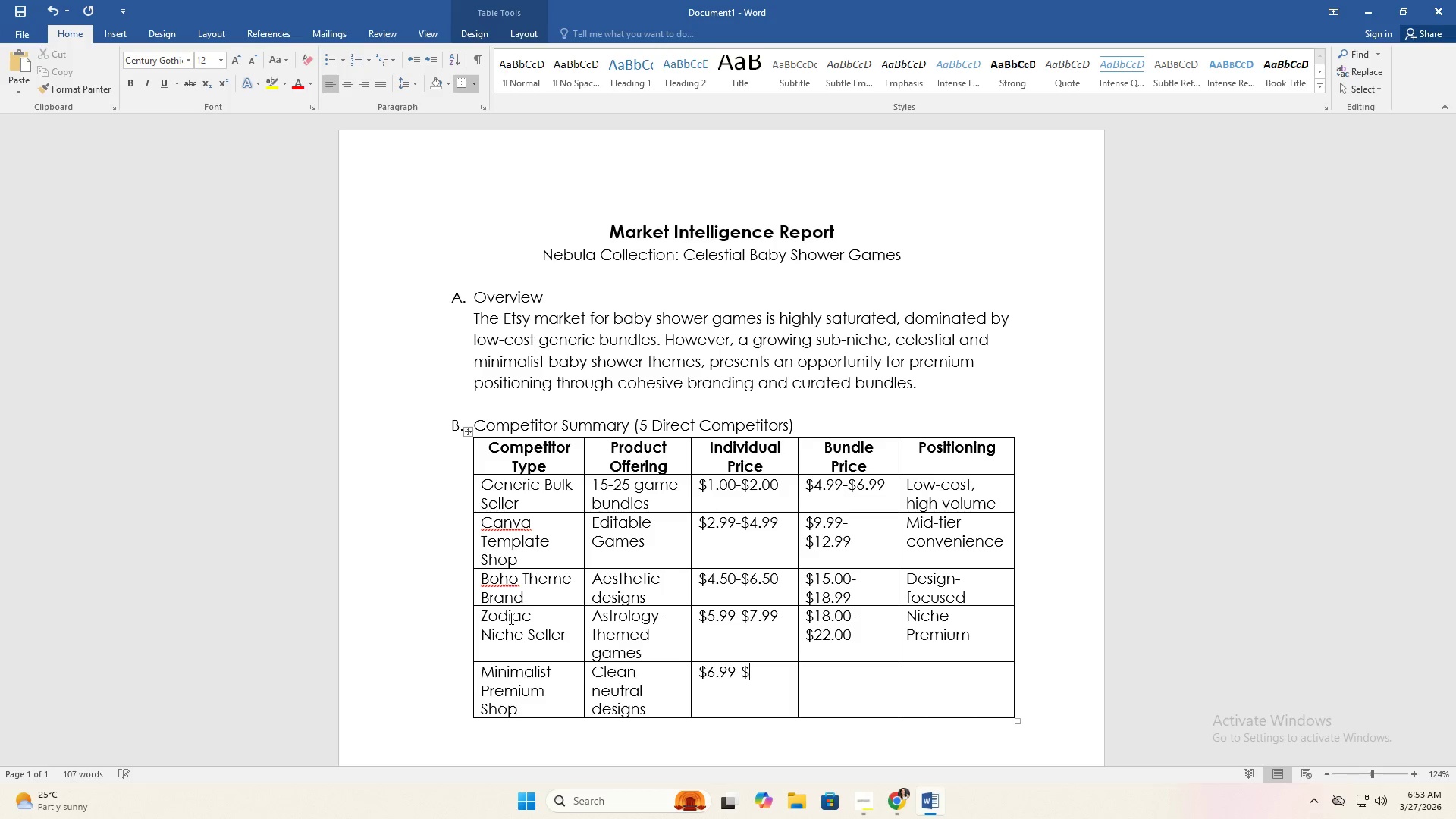 
type(7.50)
key(Tab)
 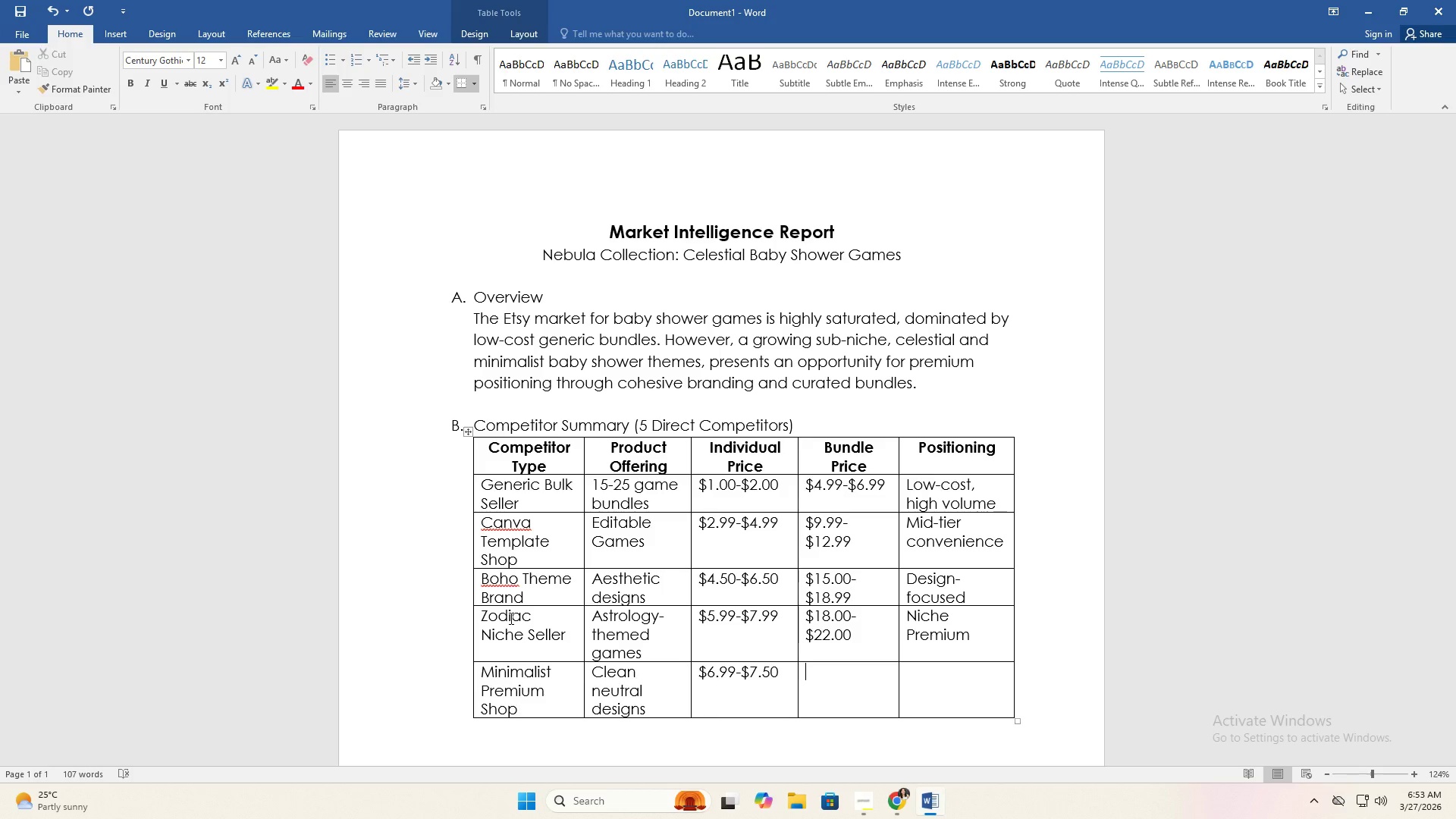 
hold_key(key=ShiftRight, duration=1.5)
 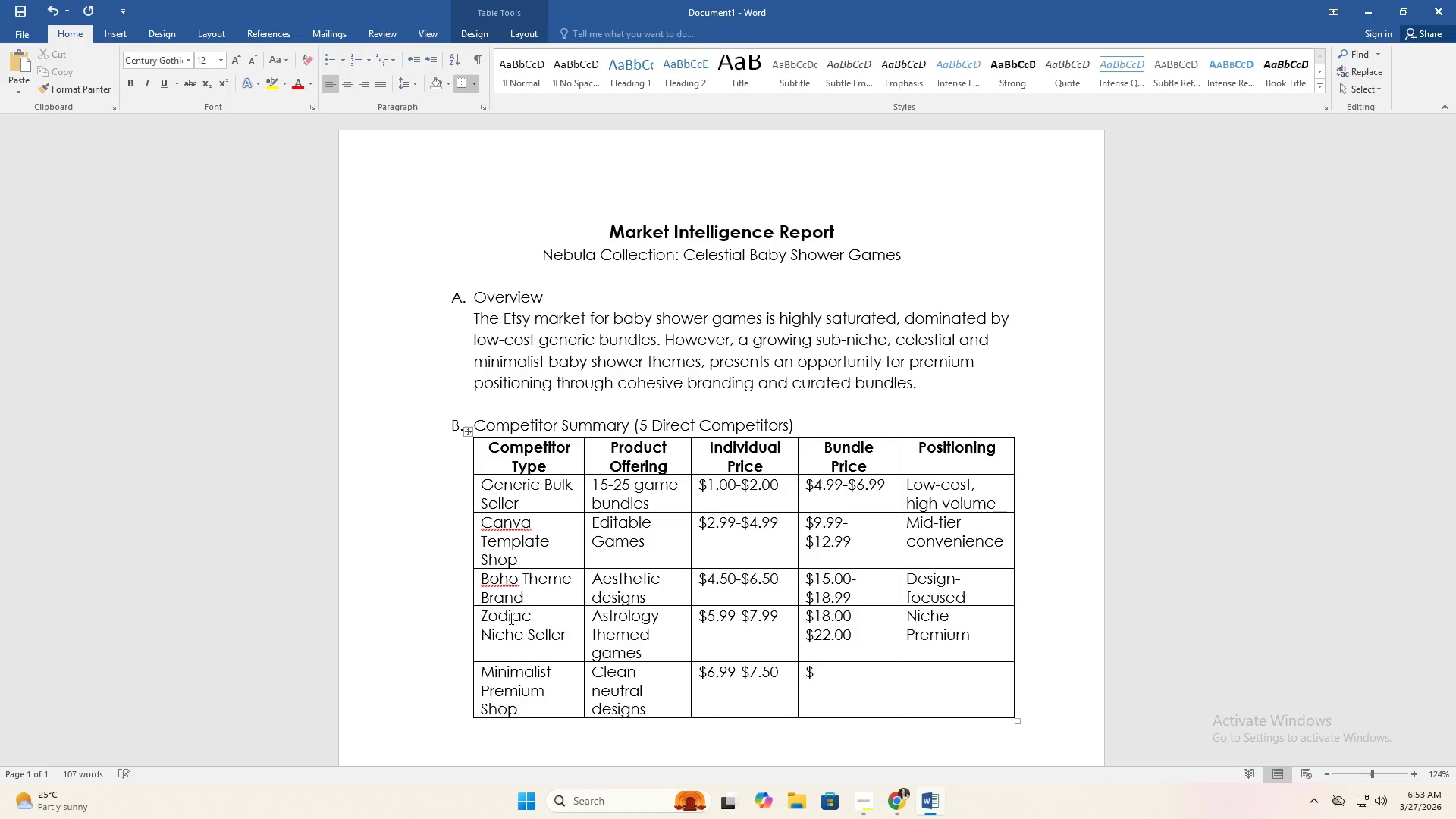 
type($20.00-$24.99)
key(Tab)
type(High-emd)
key(Backspace)
key(Backspace)
type(nd)
 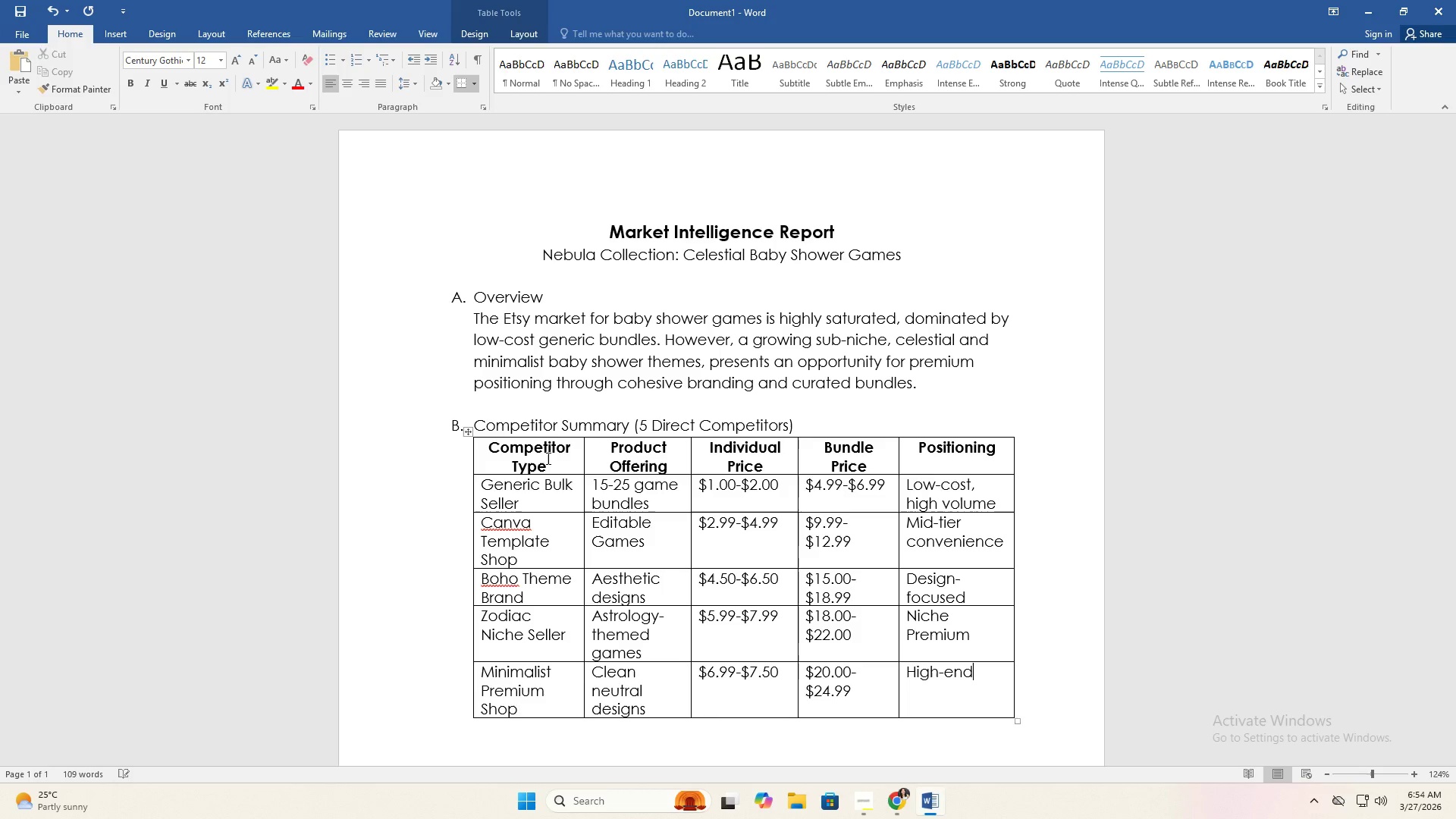 
wait(5.14)
 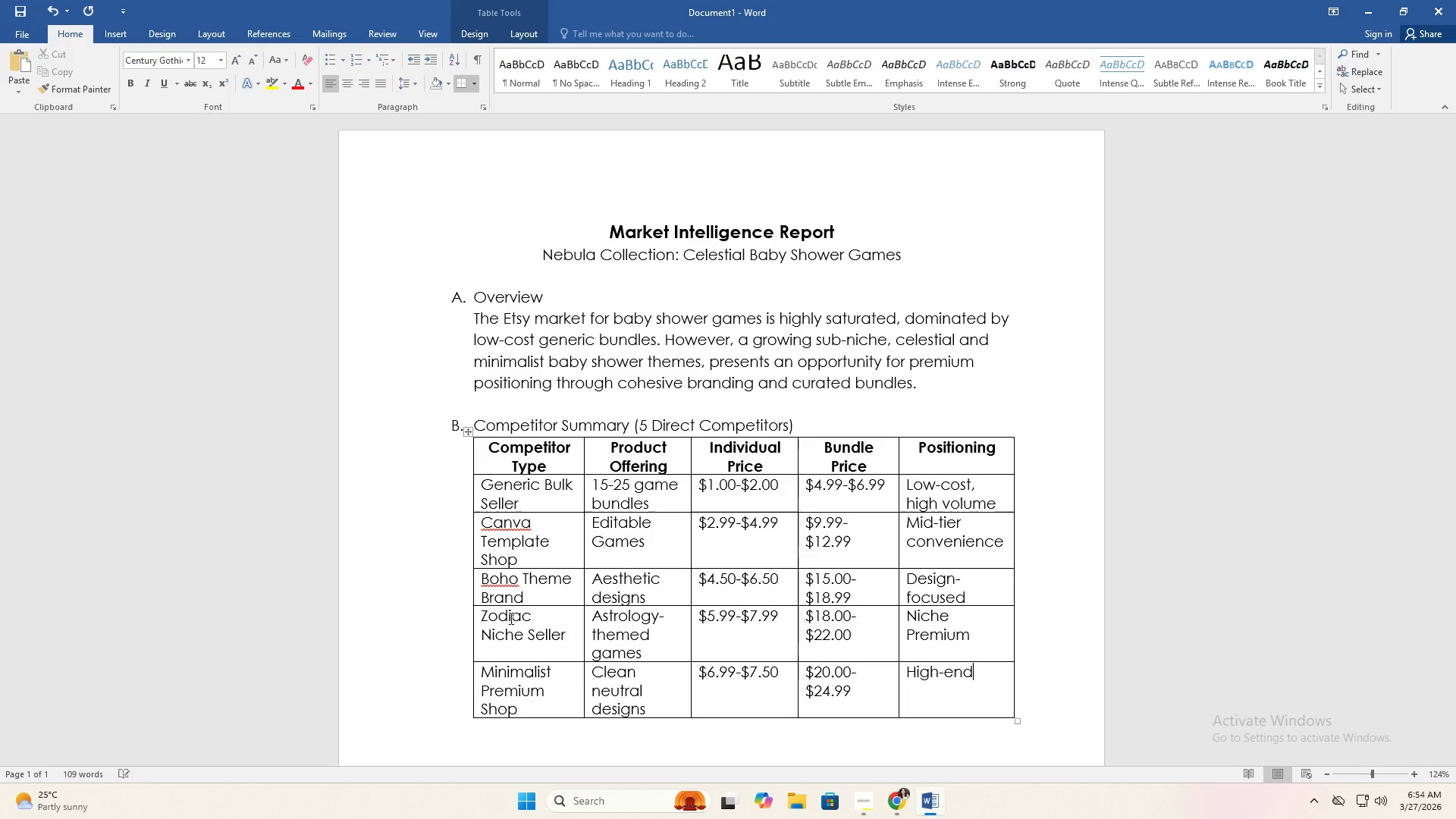 
left_click([226, 388])
 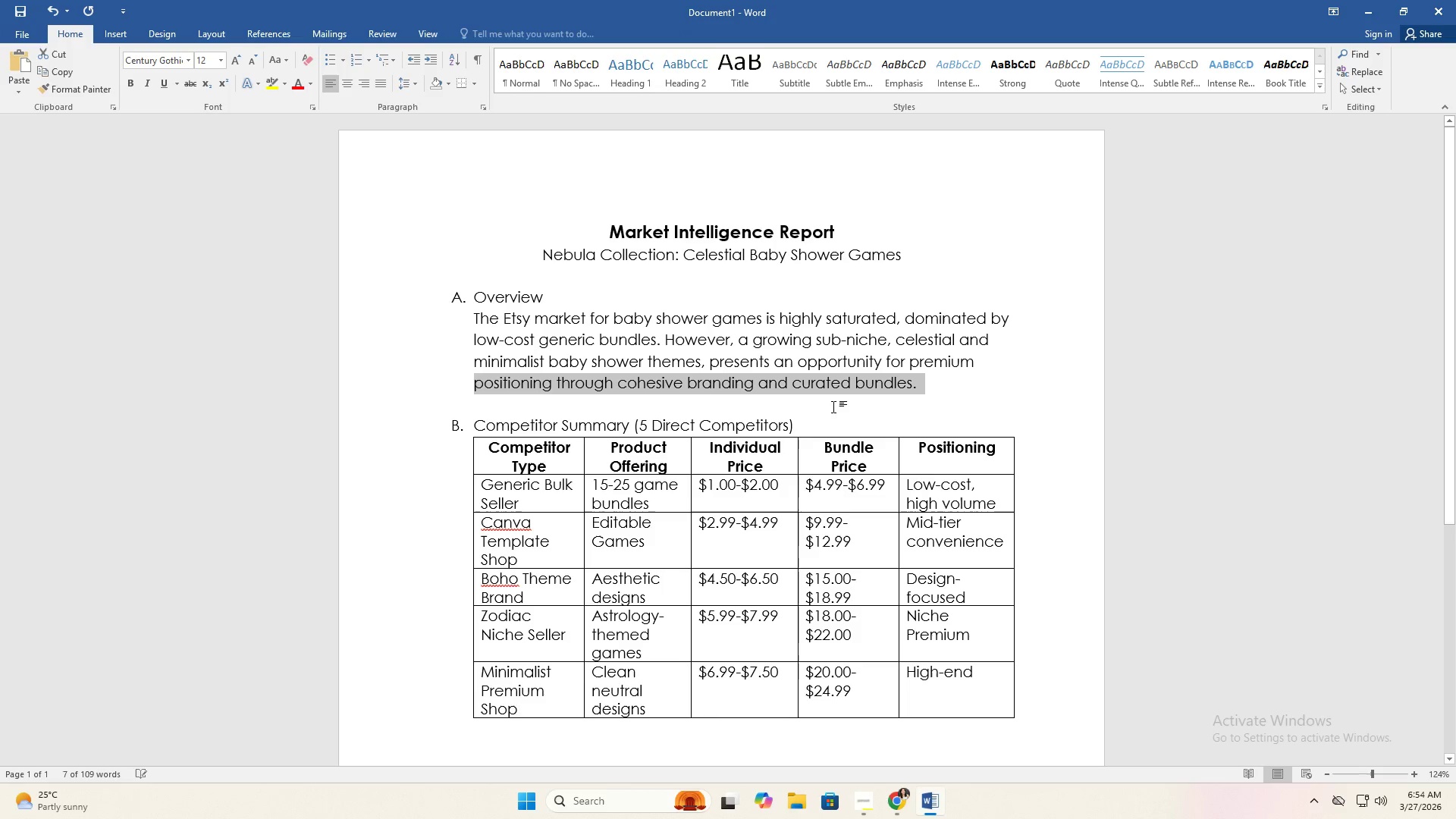 
left_click([821, 405])
 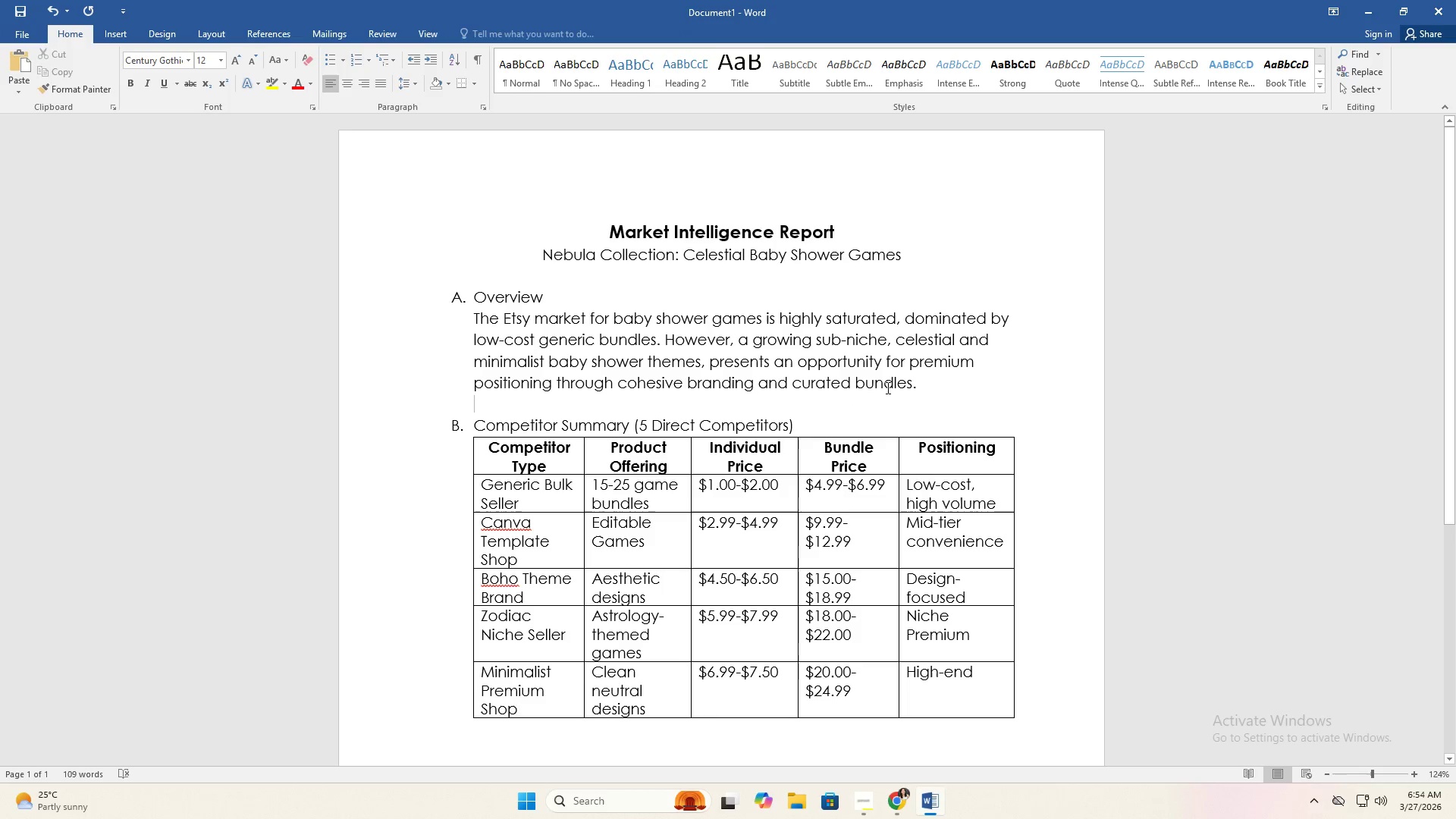 
left_click([976, 378])
 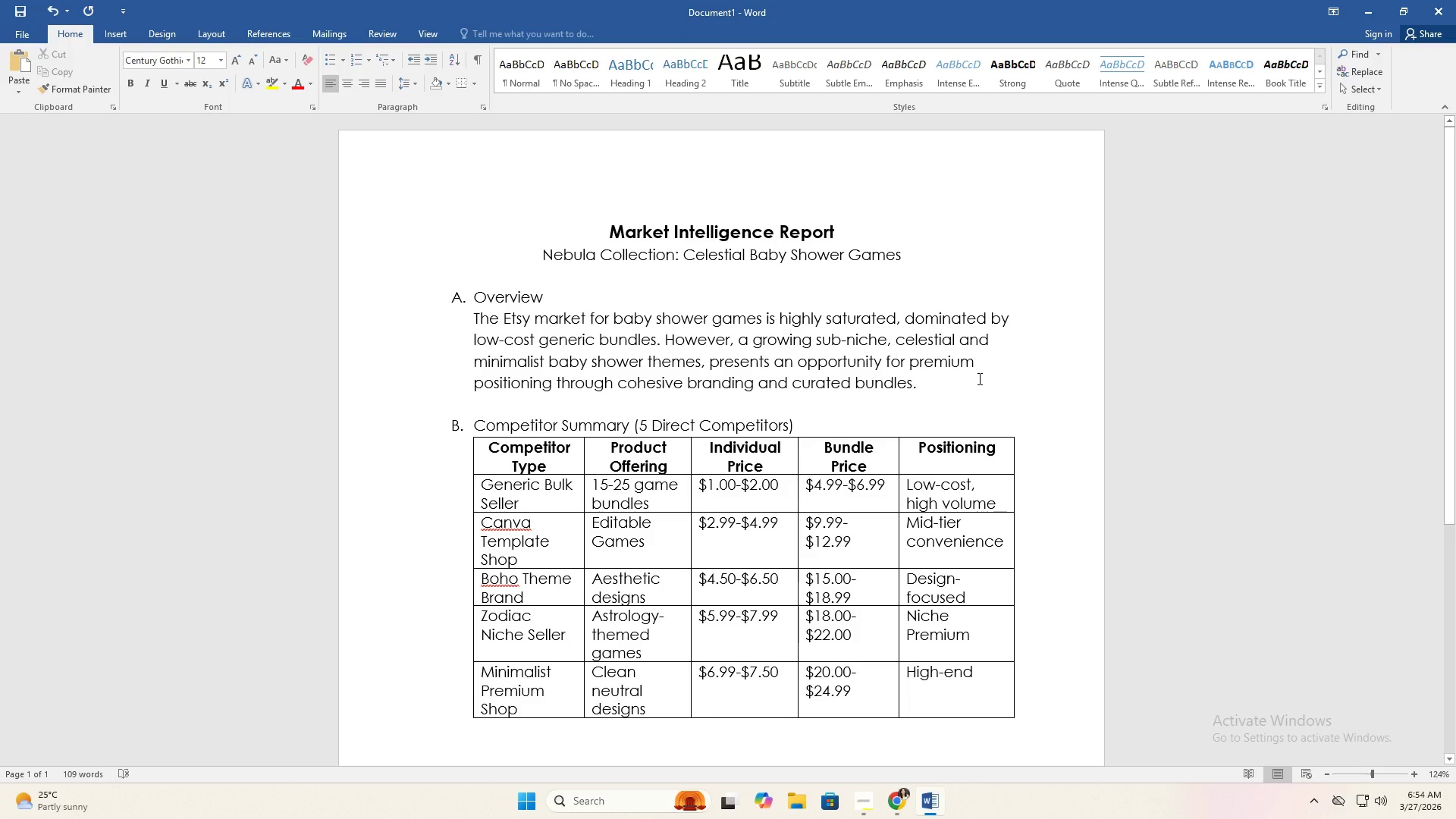 
key(ArrowDown)
 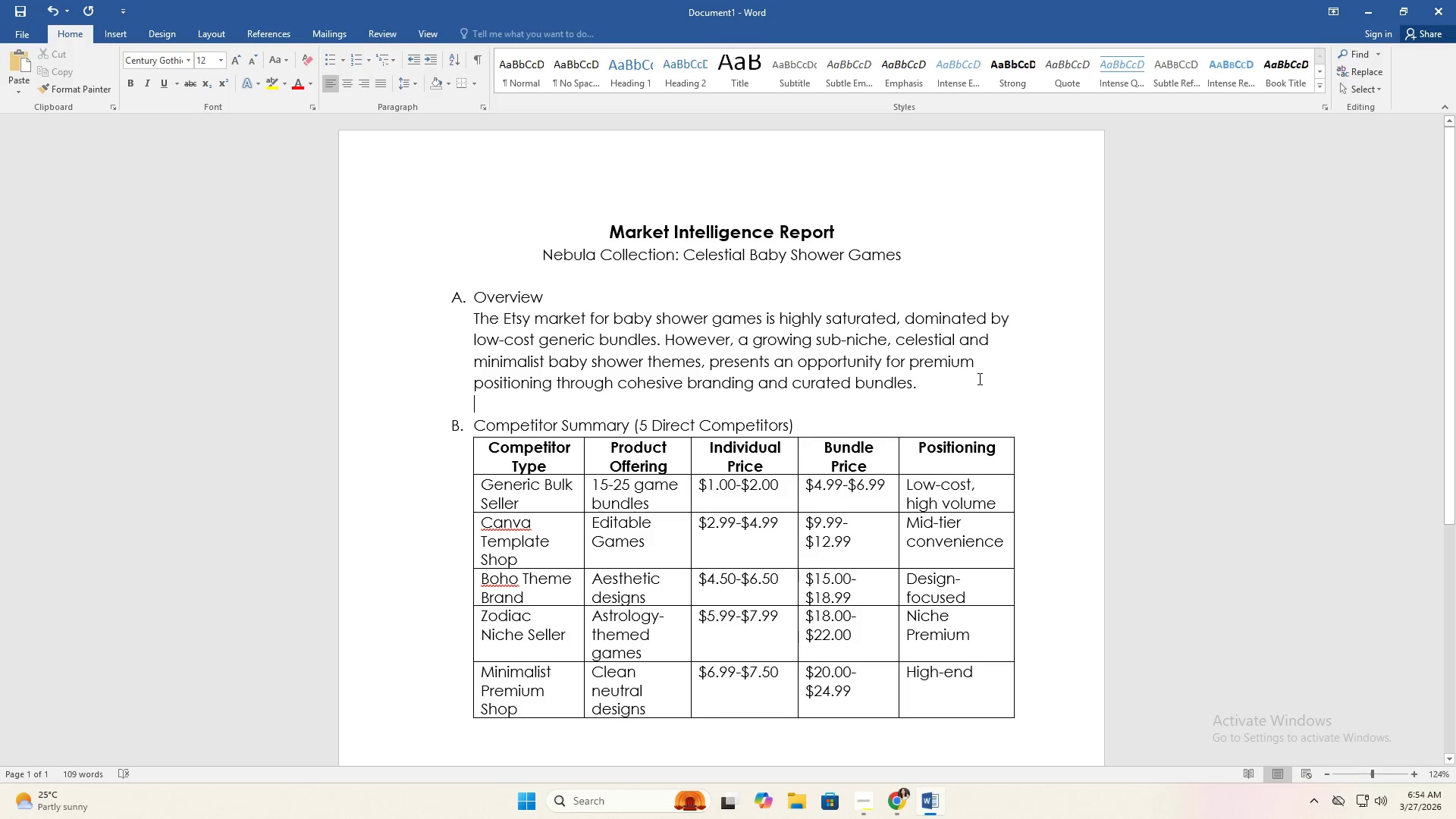 
key(ArrowDown)
 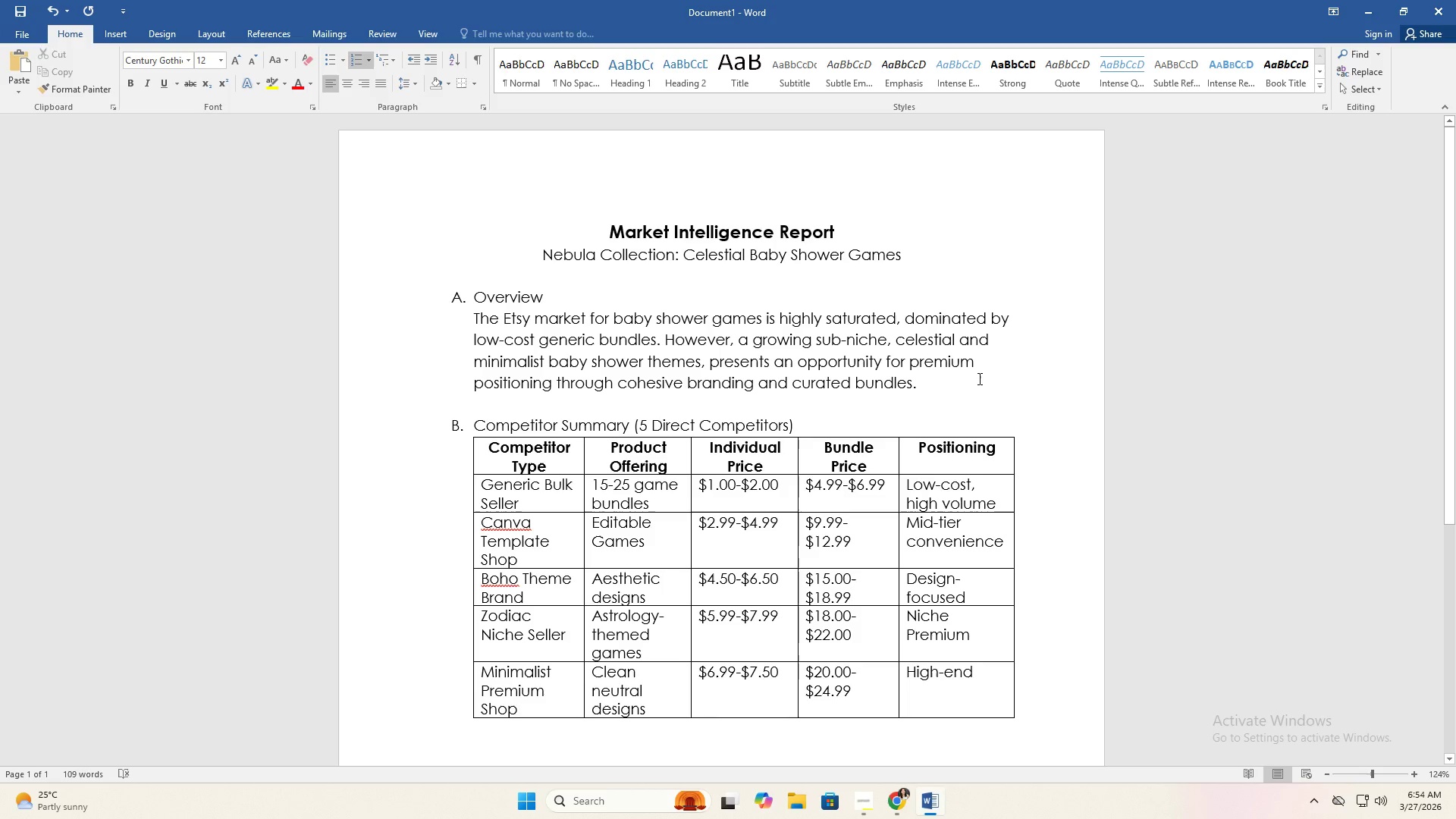 
key(Enter)
 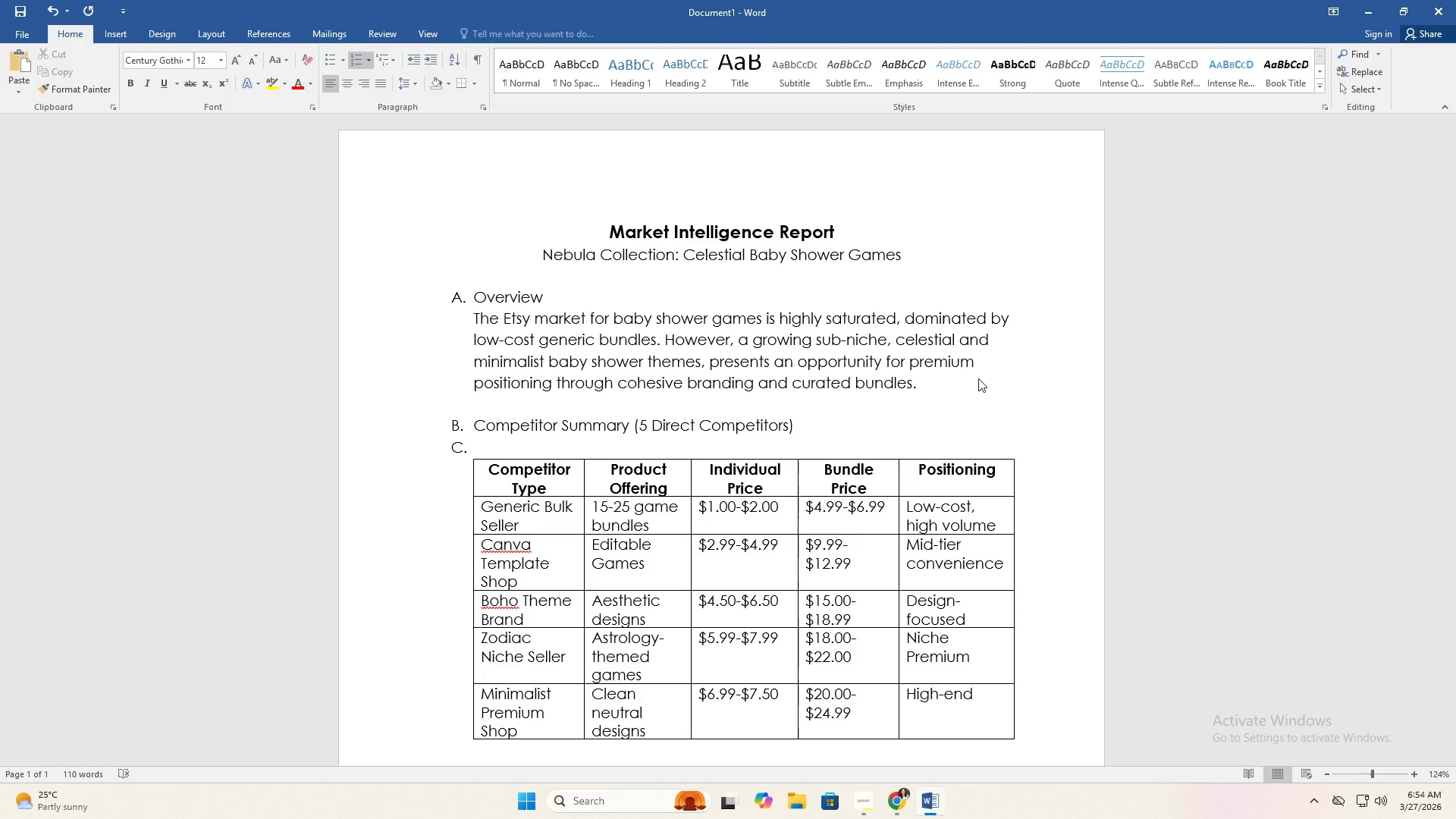 
key(Backspace)
 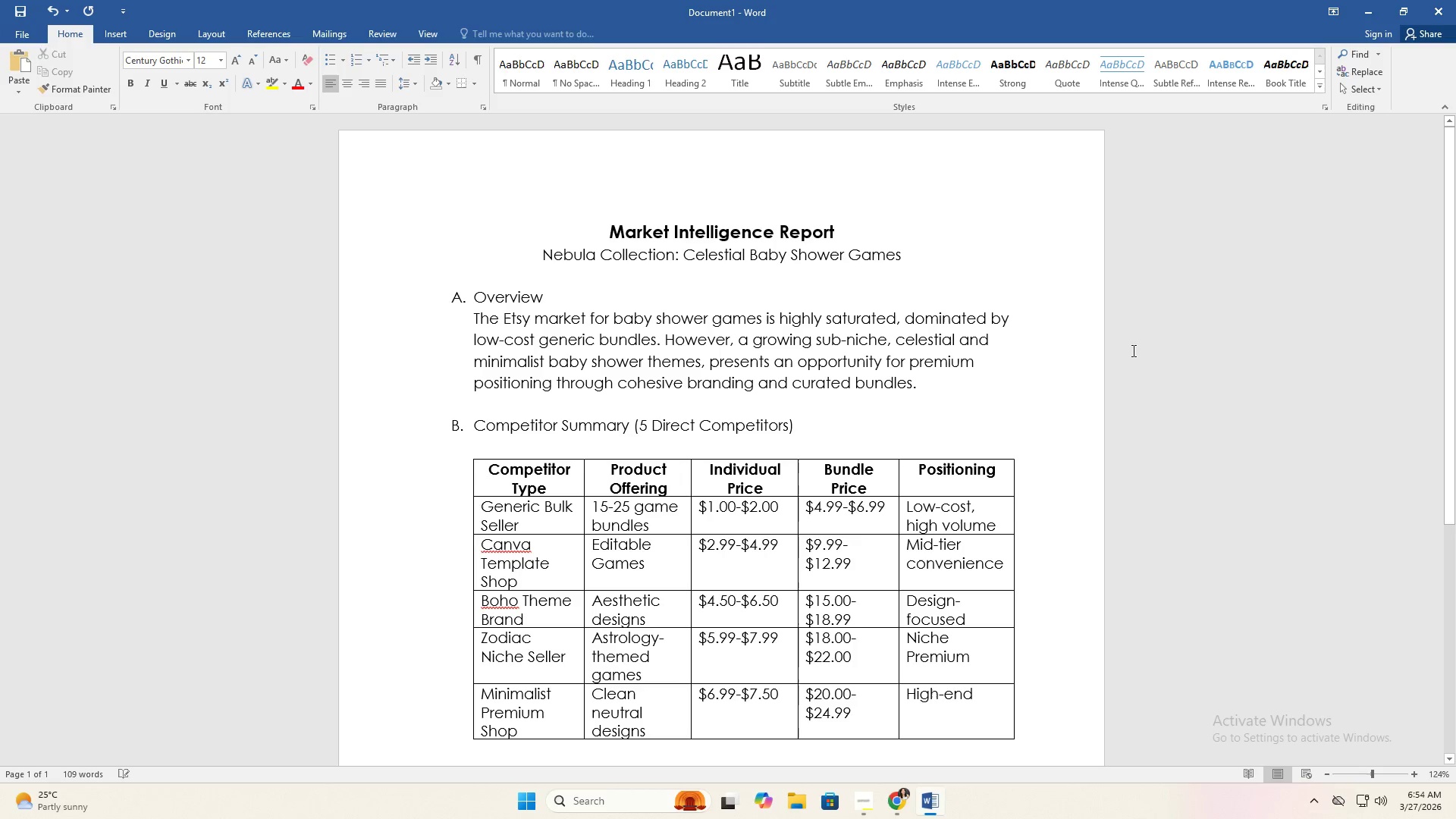 
scroll: coordinate [1175, 363], scroll_direction: down, amount: 4.0
 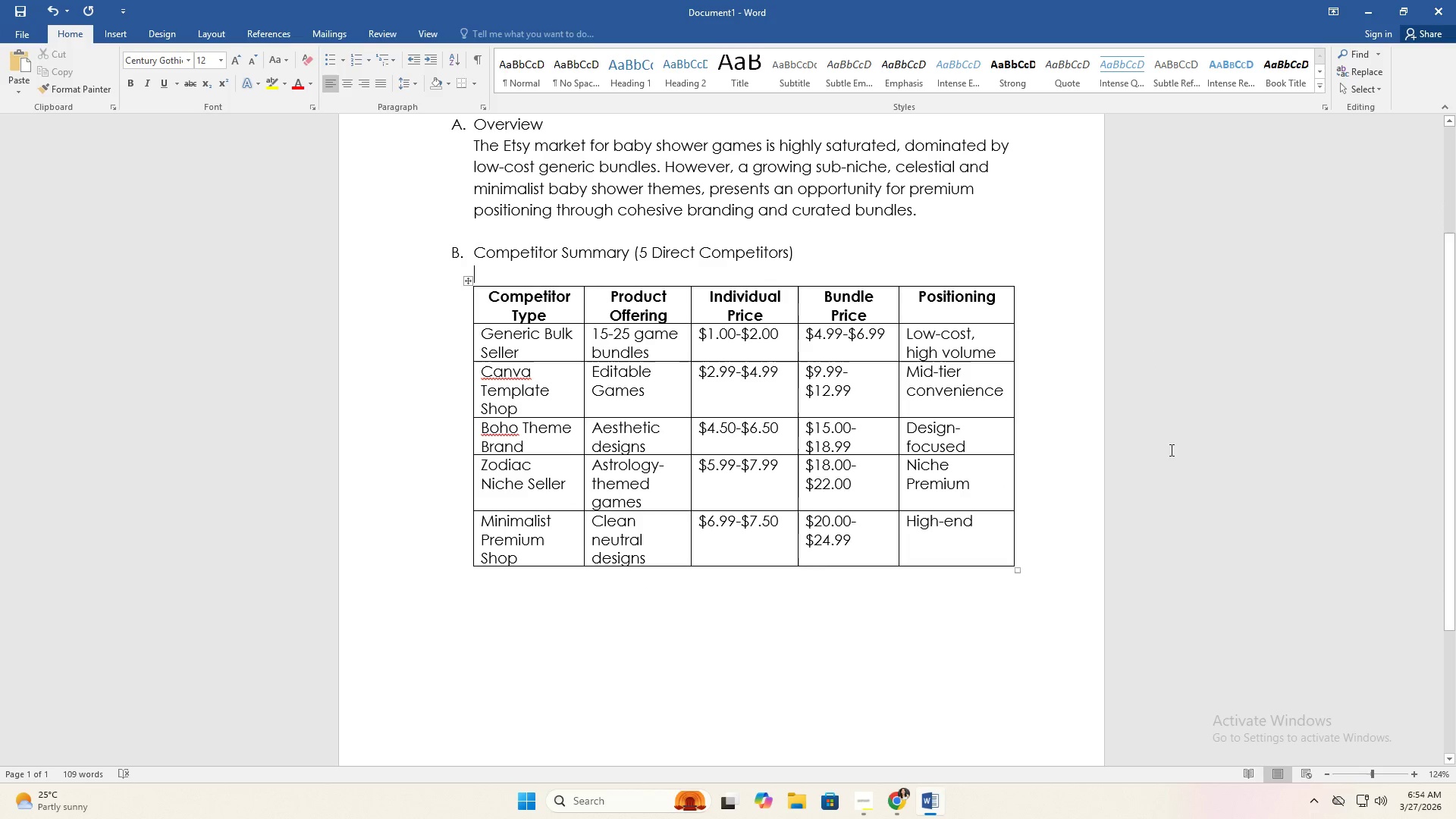 
left_click([1140, 535])
 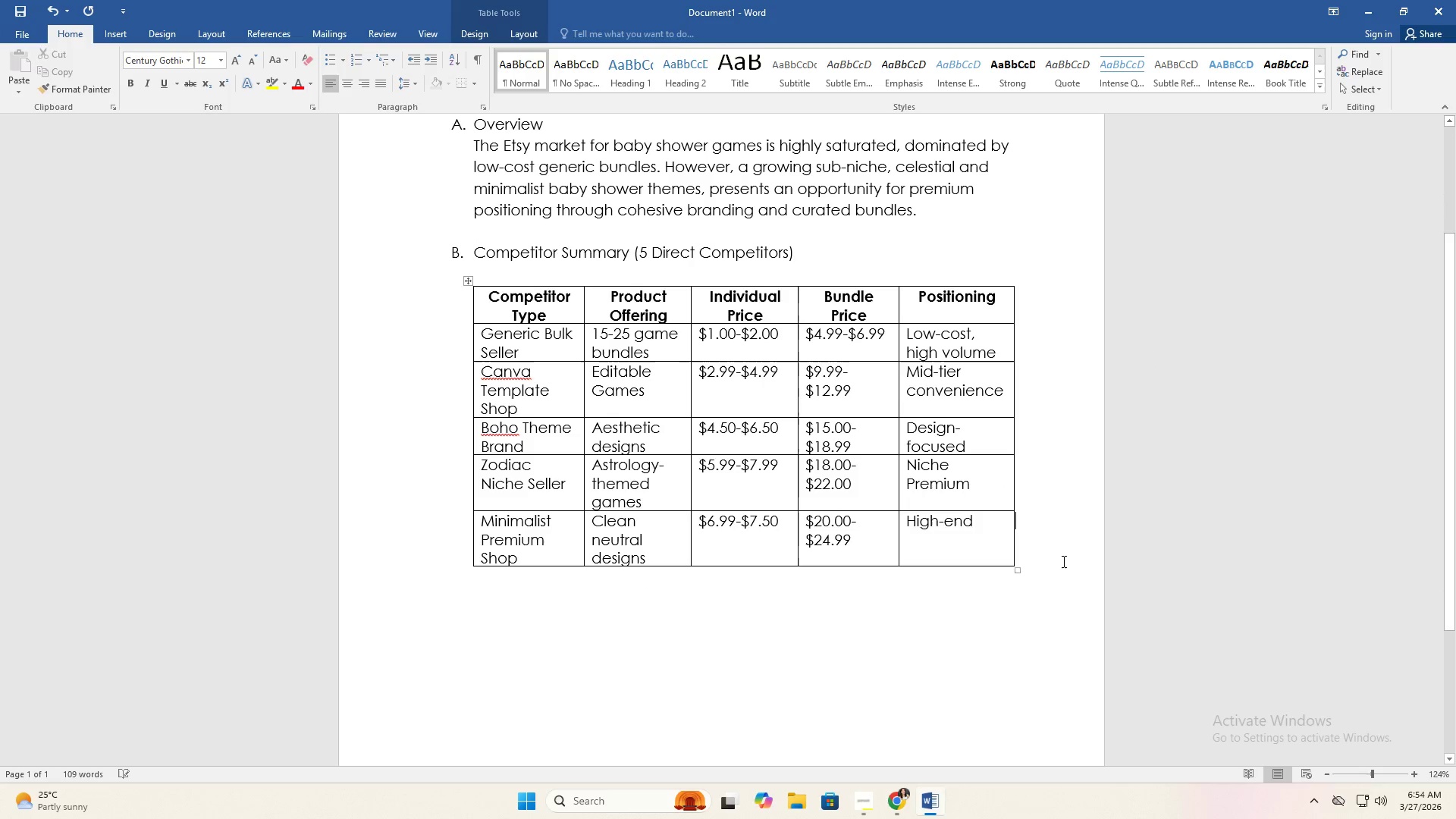 
left_click([1059, 561])
 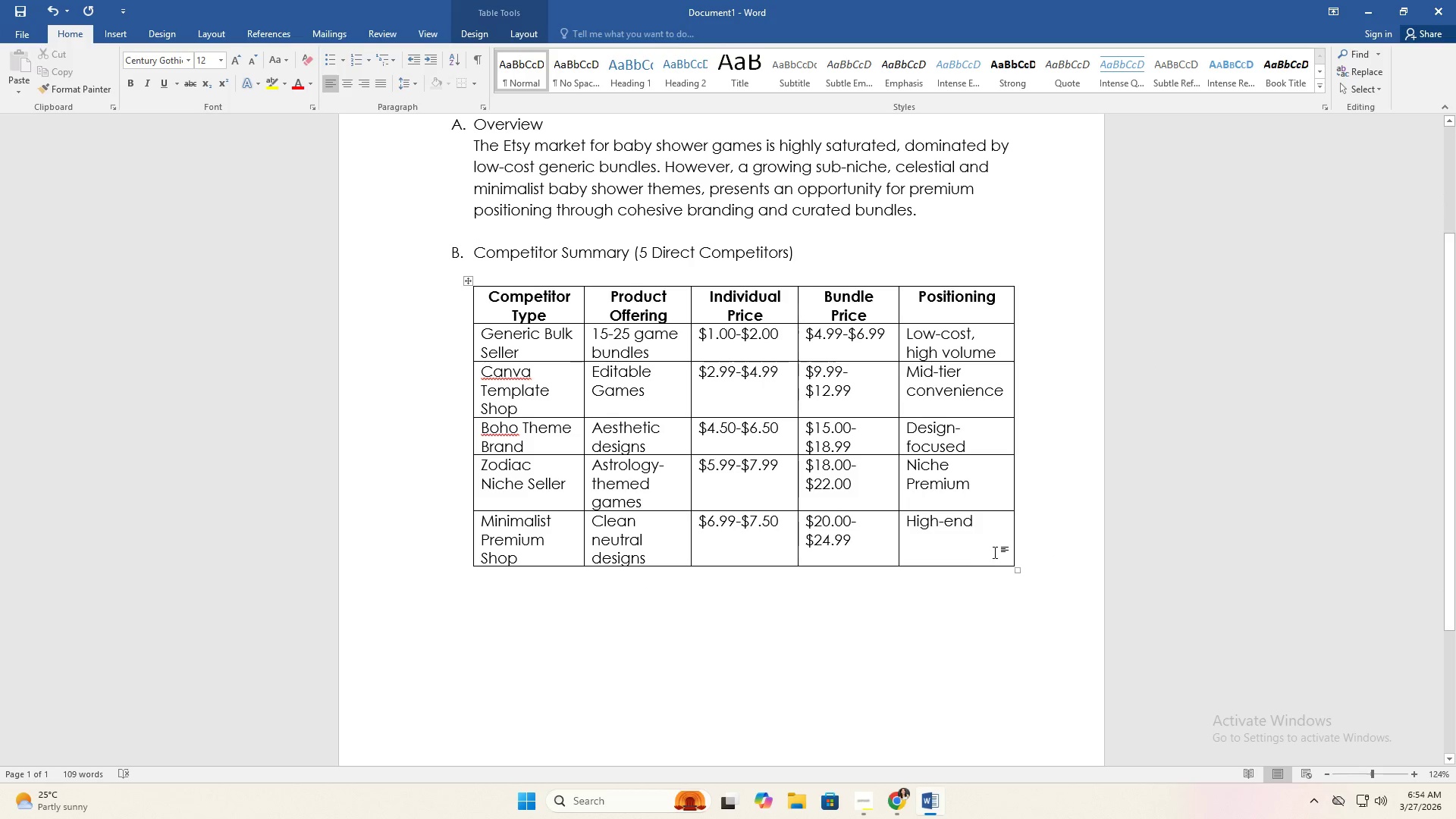 
left_click([1031, 549])
 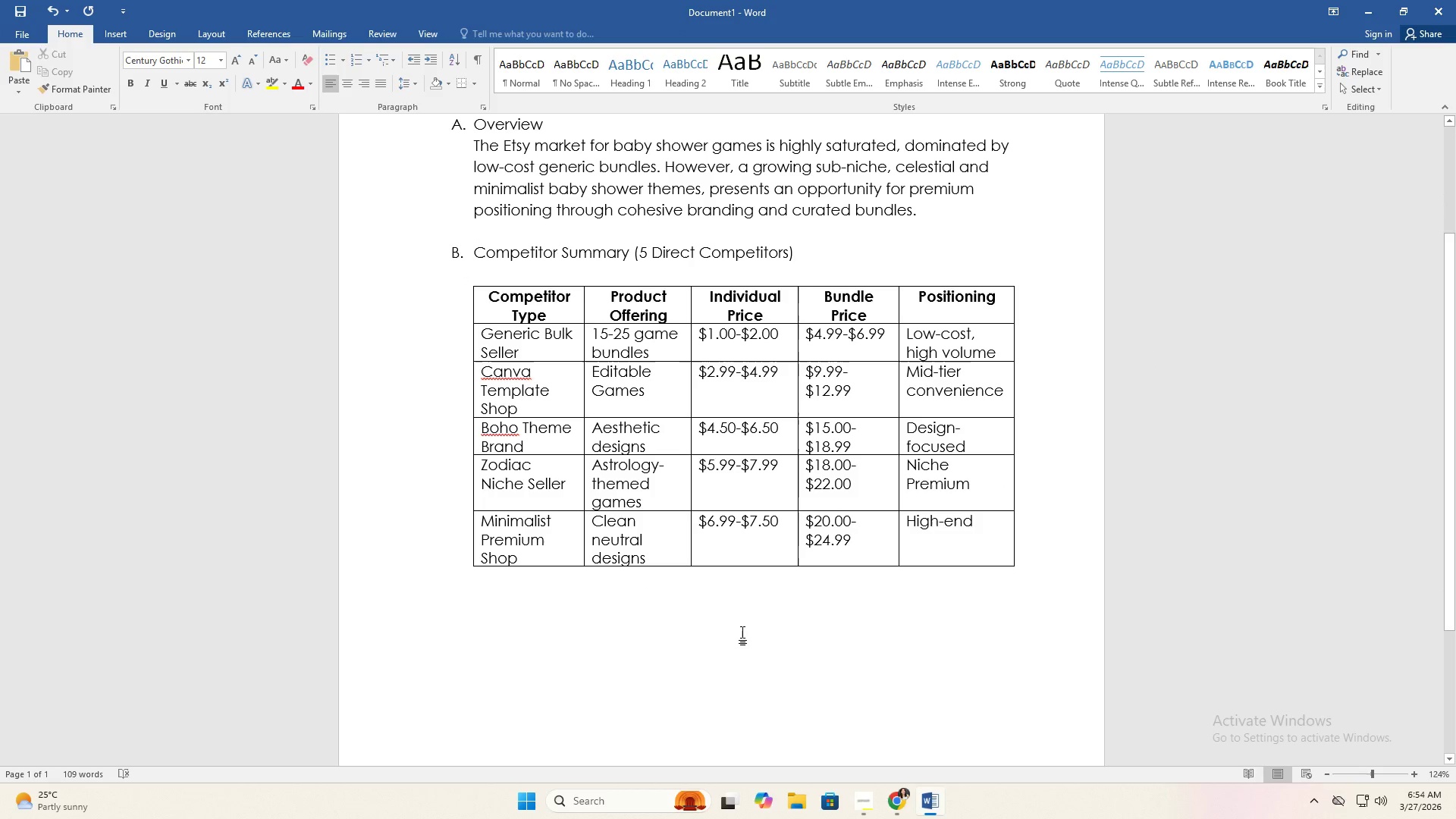 
key(Enter)
 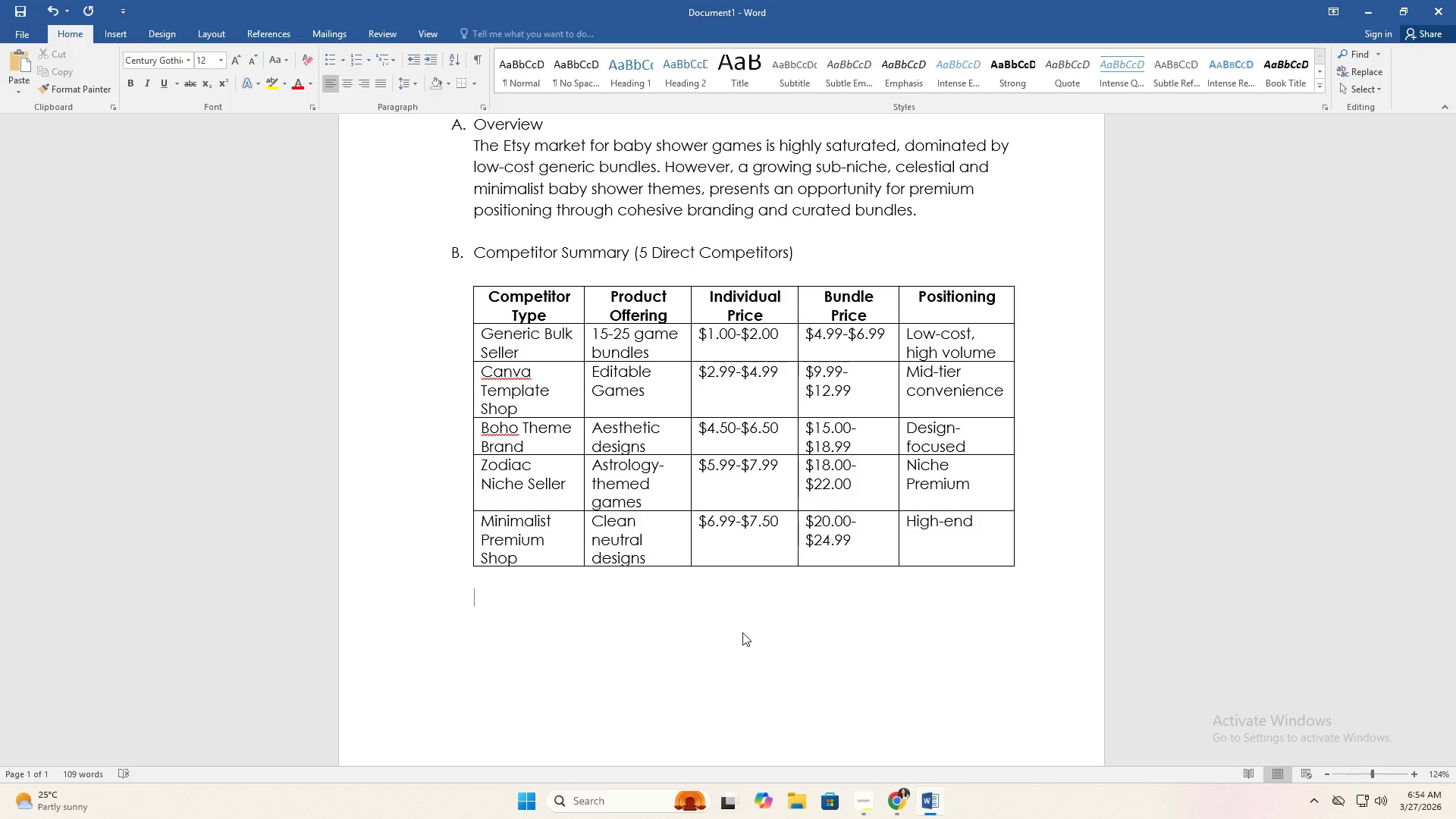 
key(Backspace)
 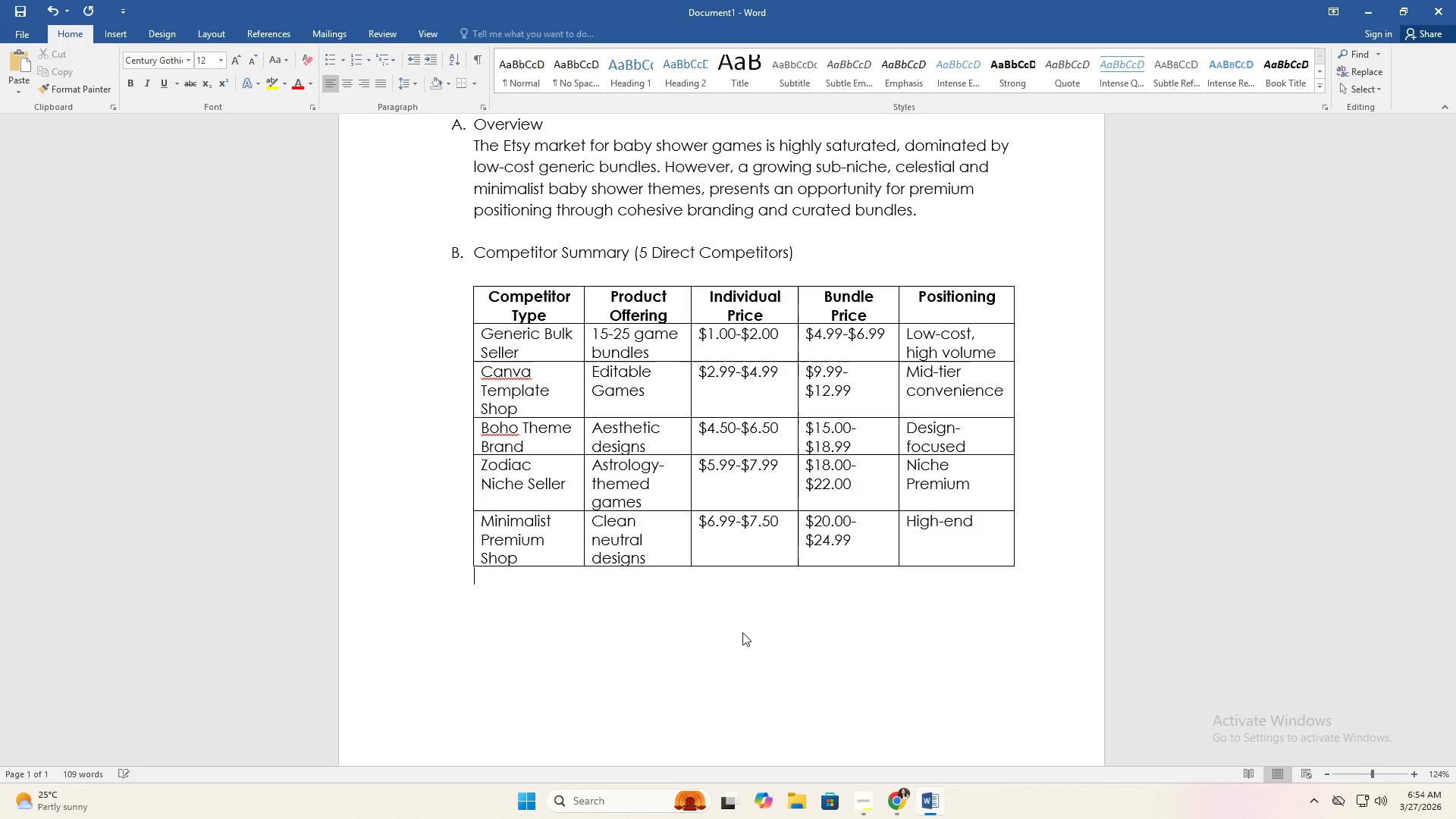 
key(Backspace)
 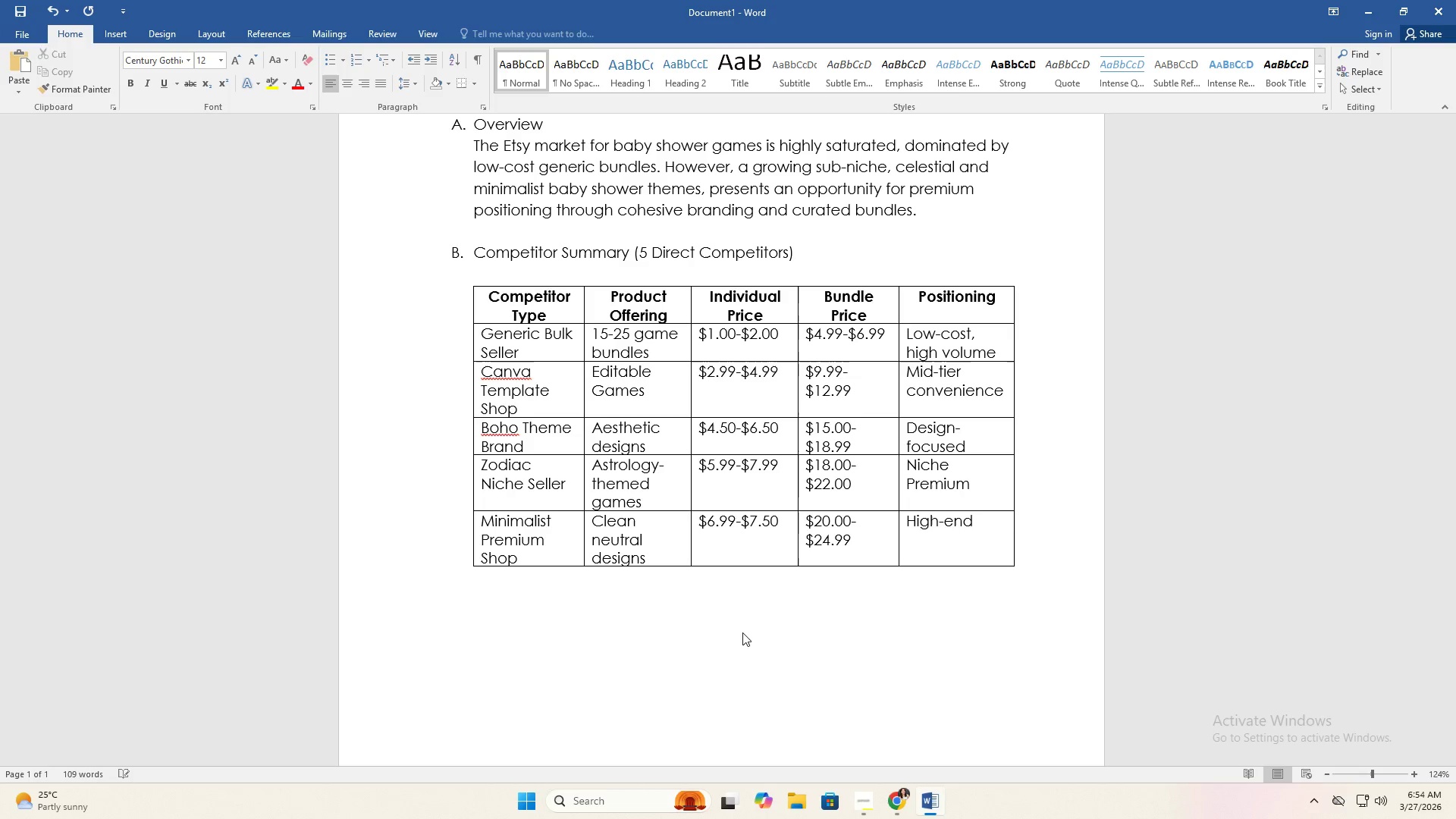 
key(Enter)
 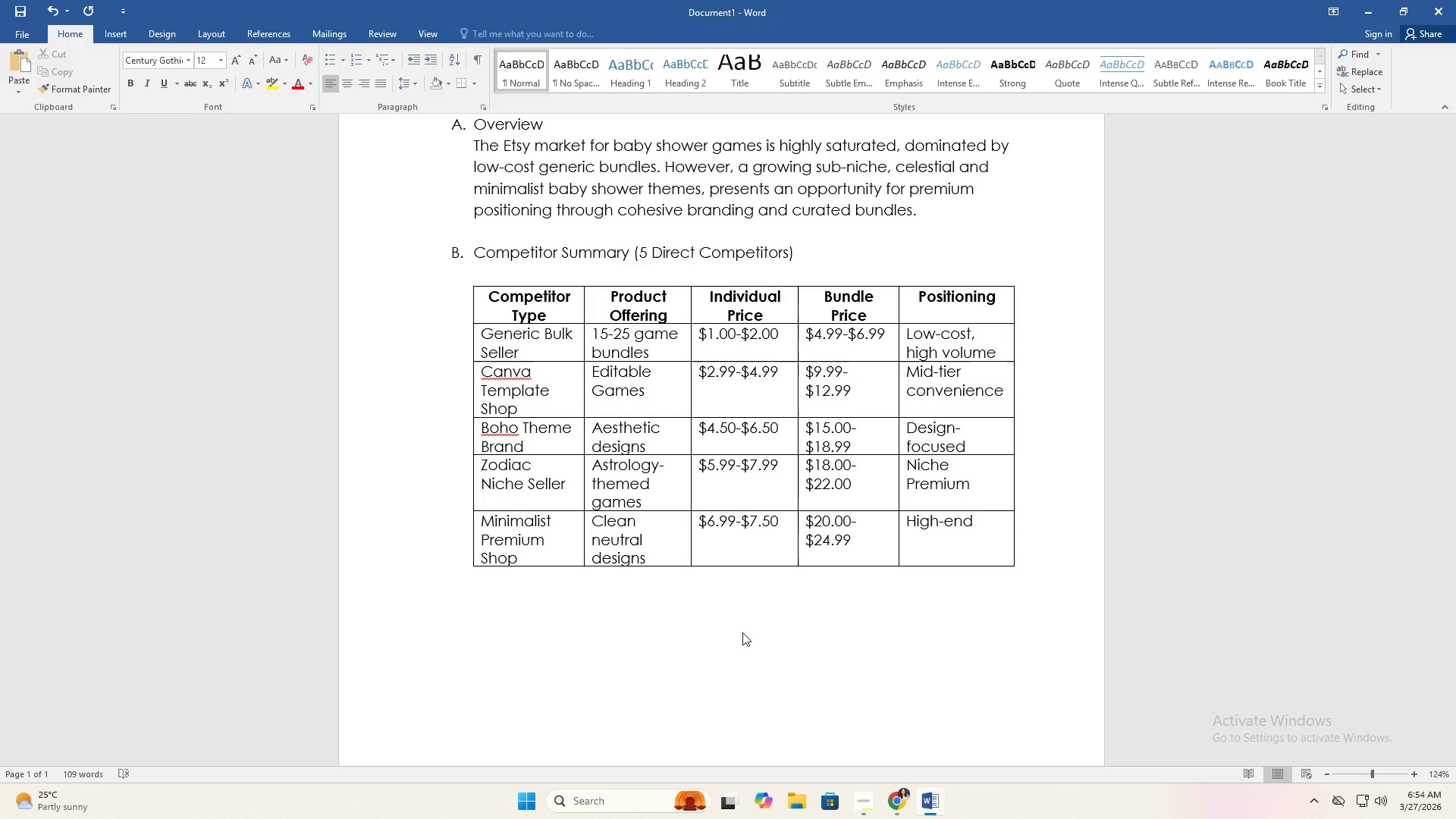 
key(Alt+AltLeft)
 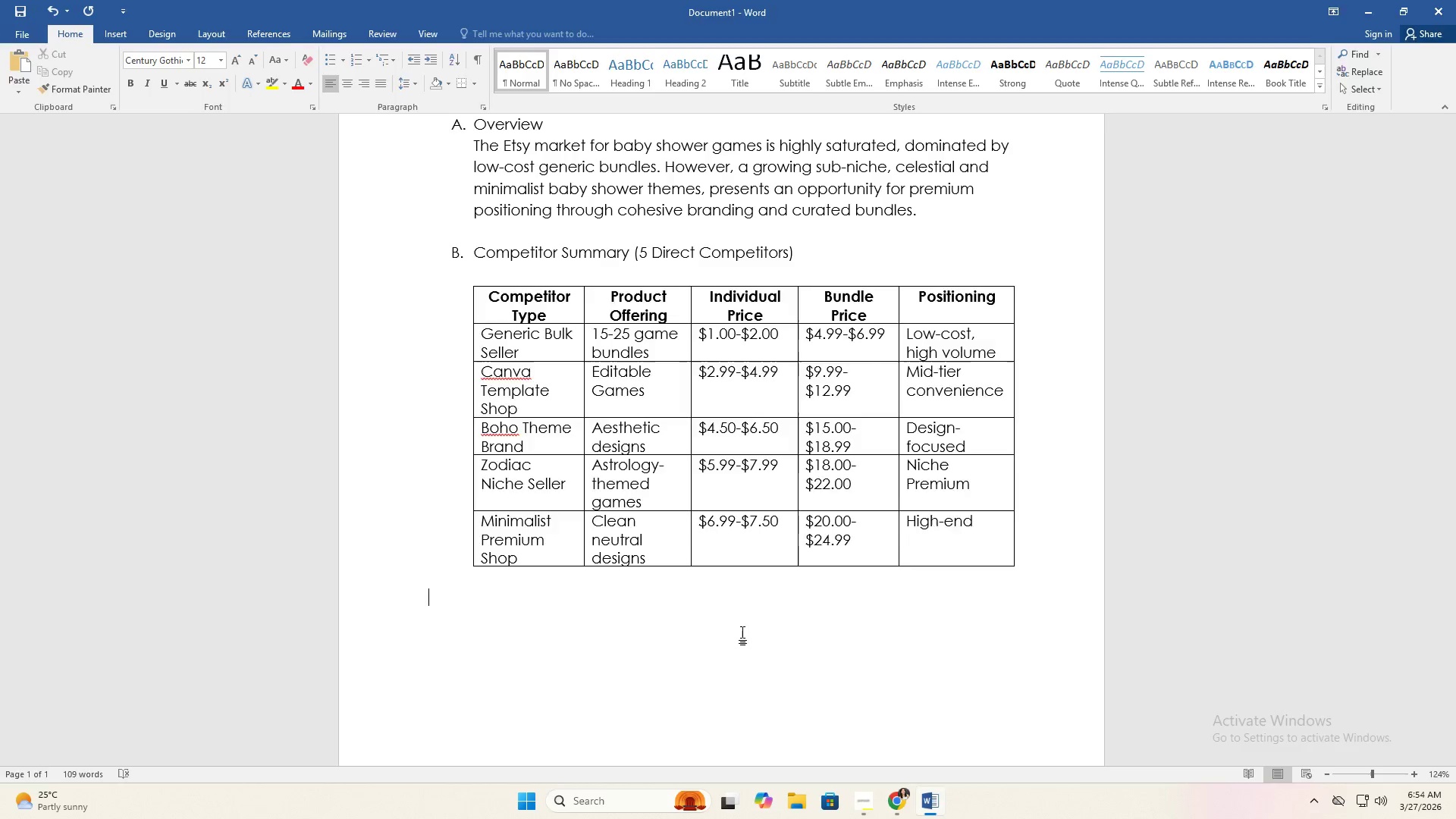 
key(Alt+Tab)